 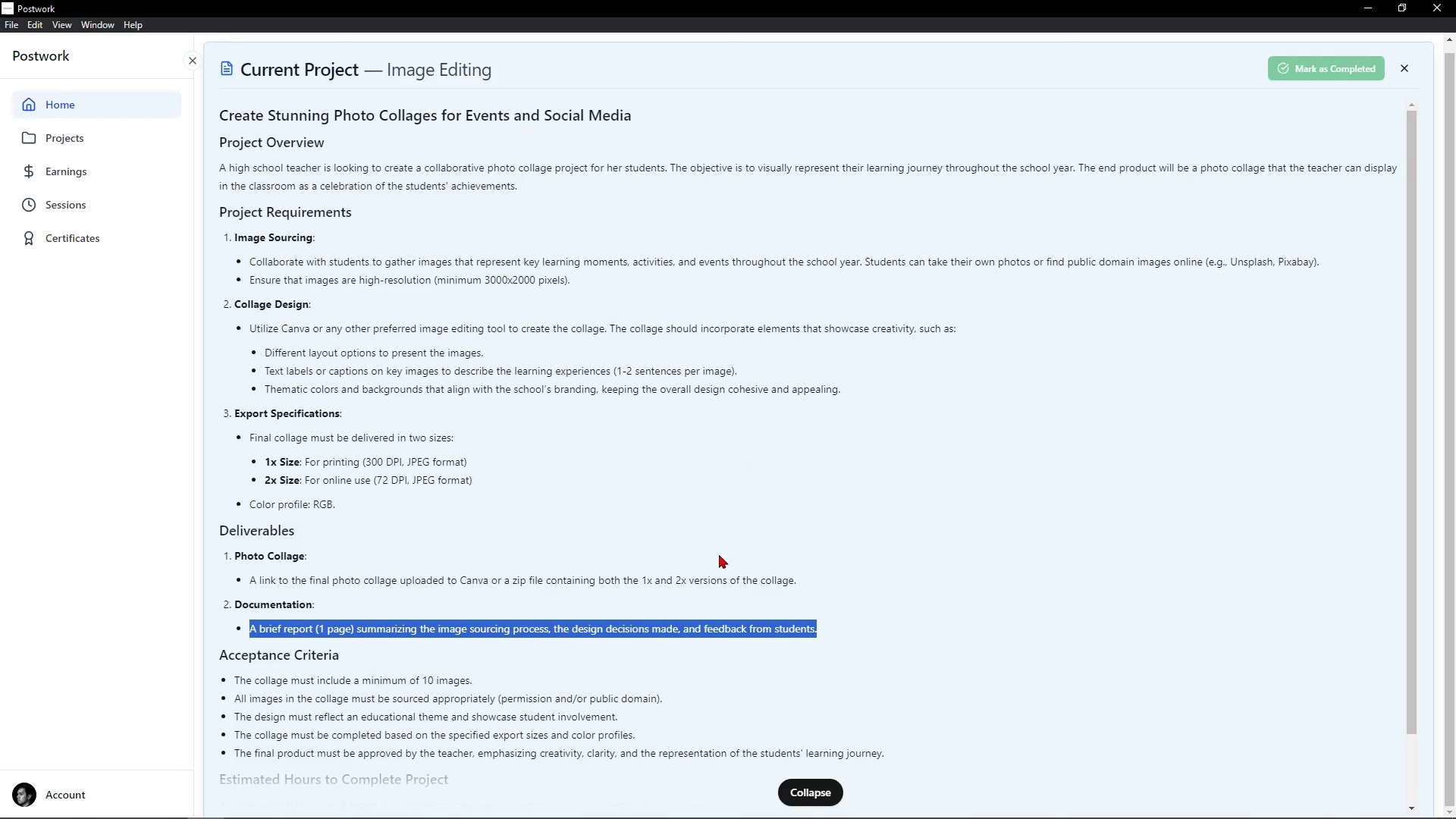 
key(Alt+AltLeft)
 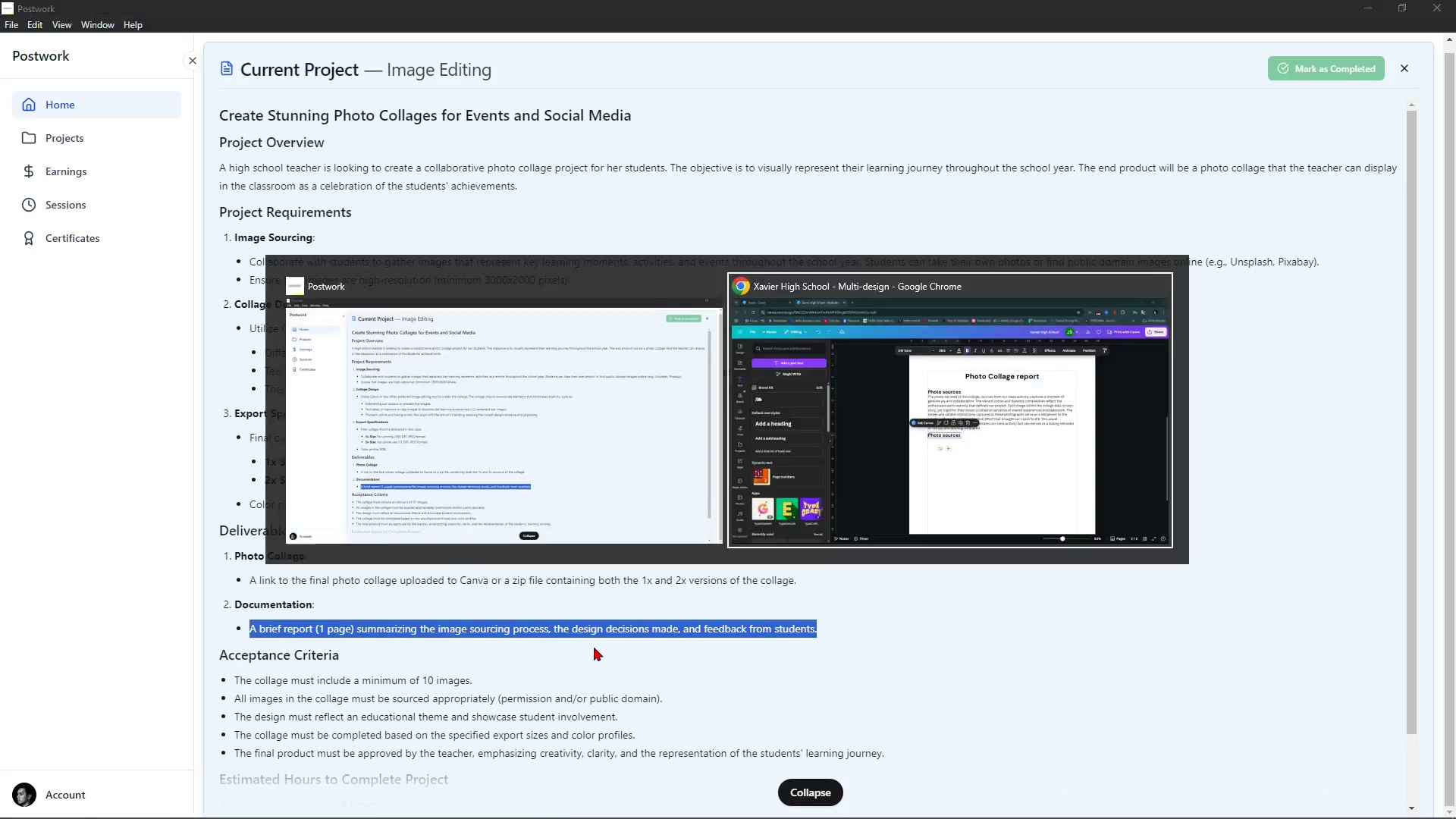 
key(Alt+Tab)
 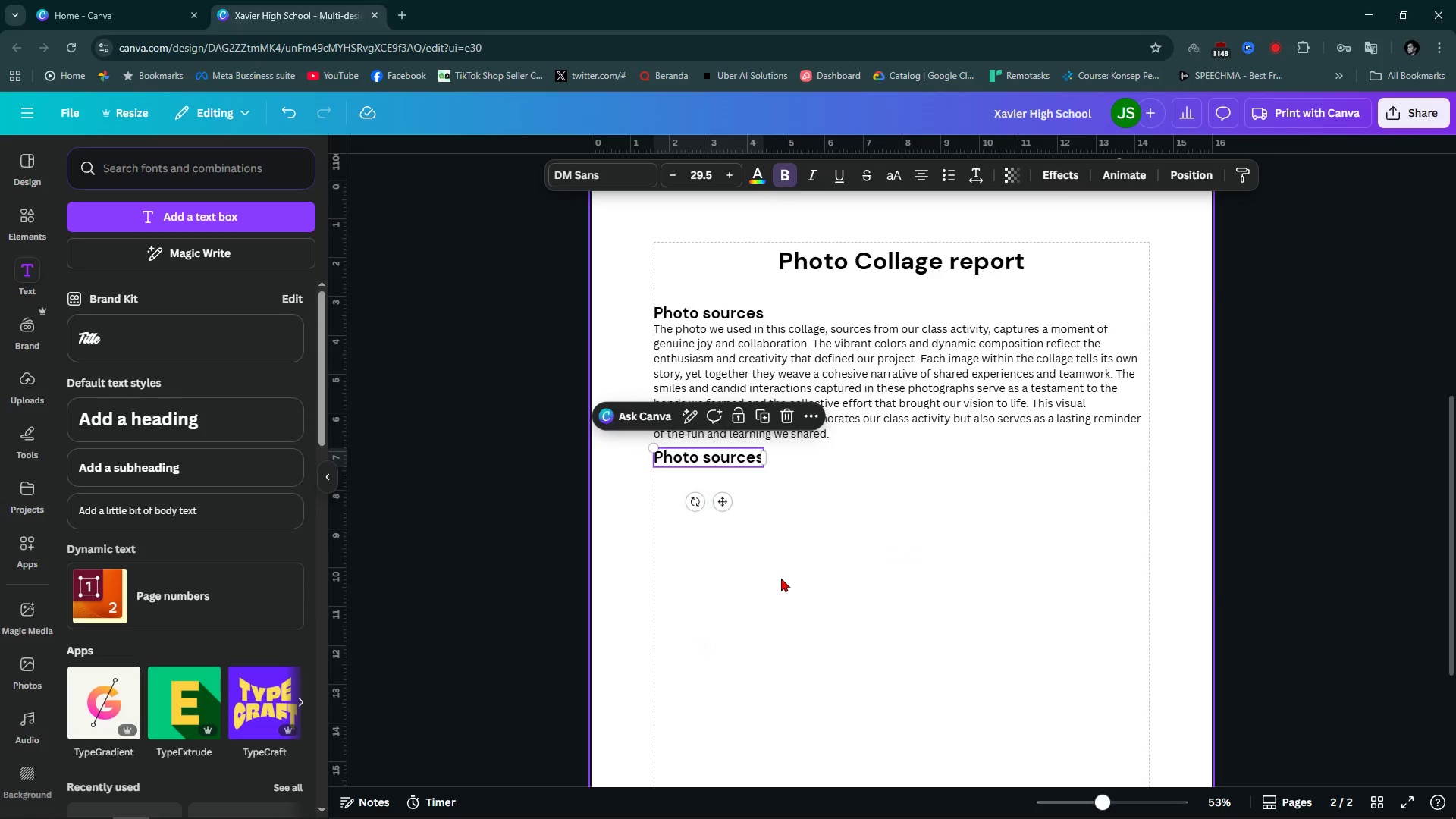 
key(Alt+AltLeft)
 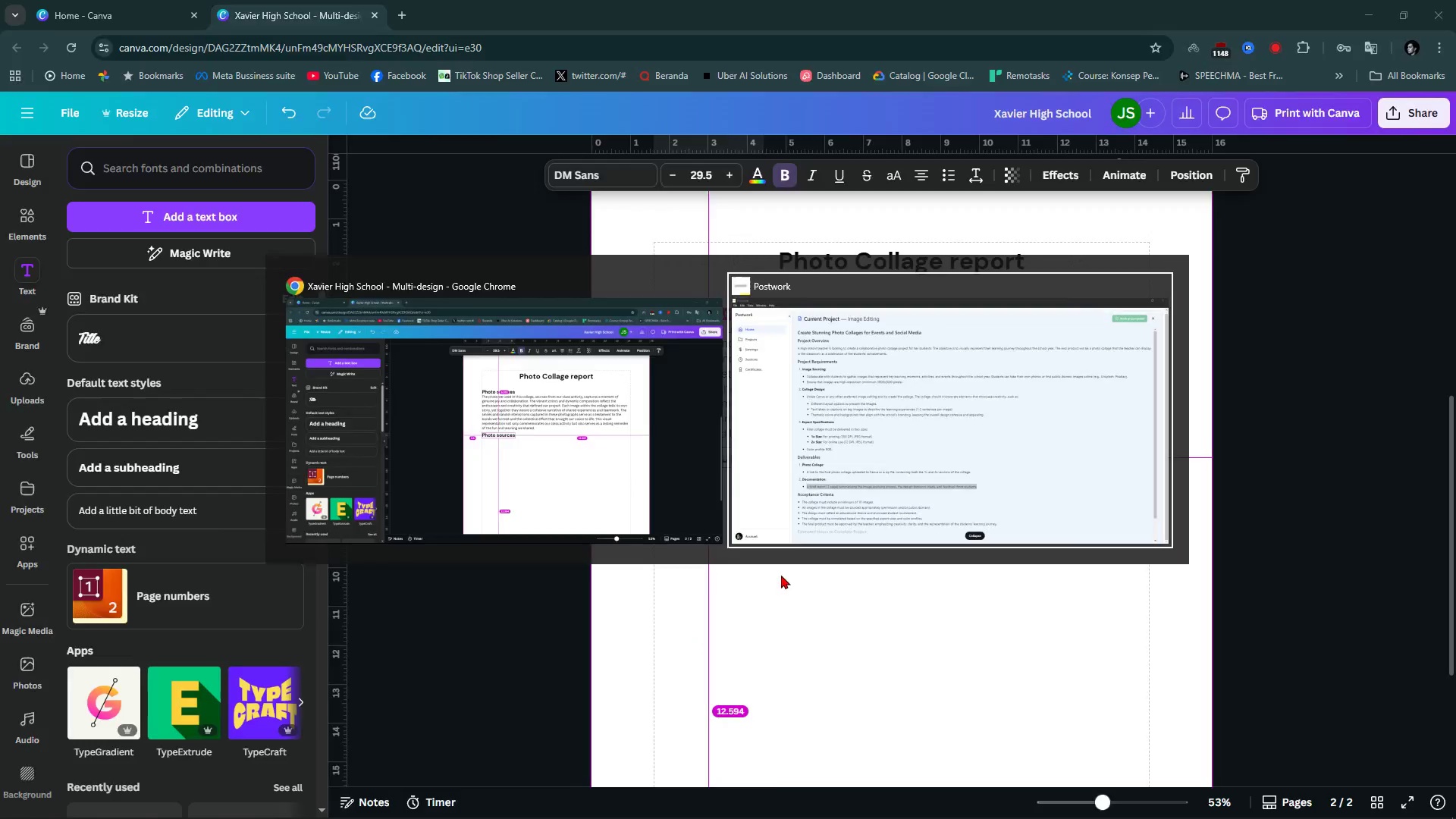 
key(Alt+Tab)
 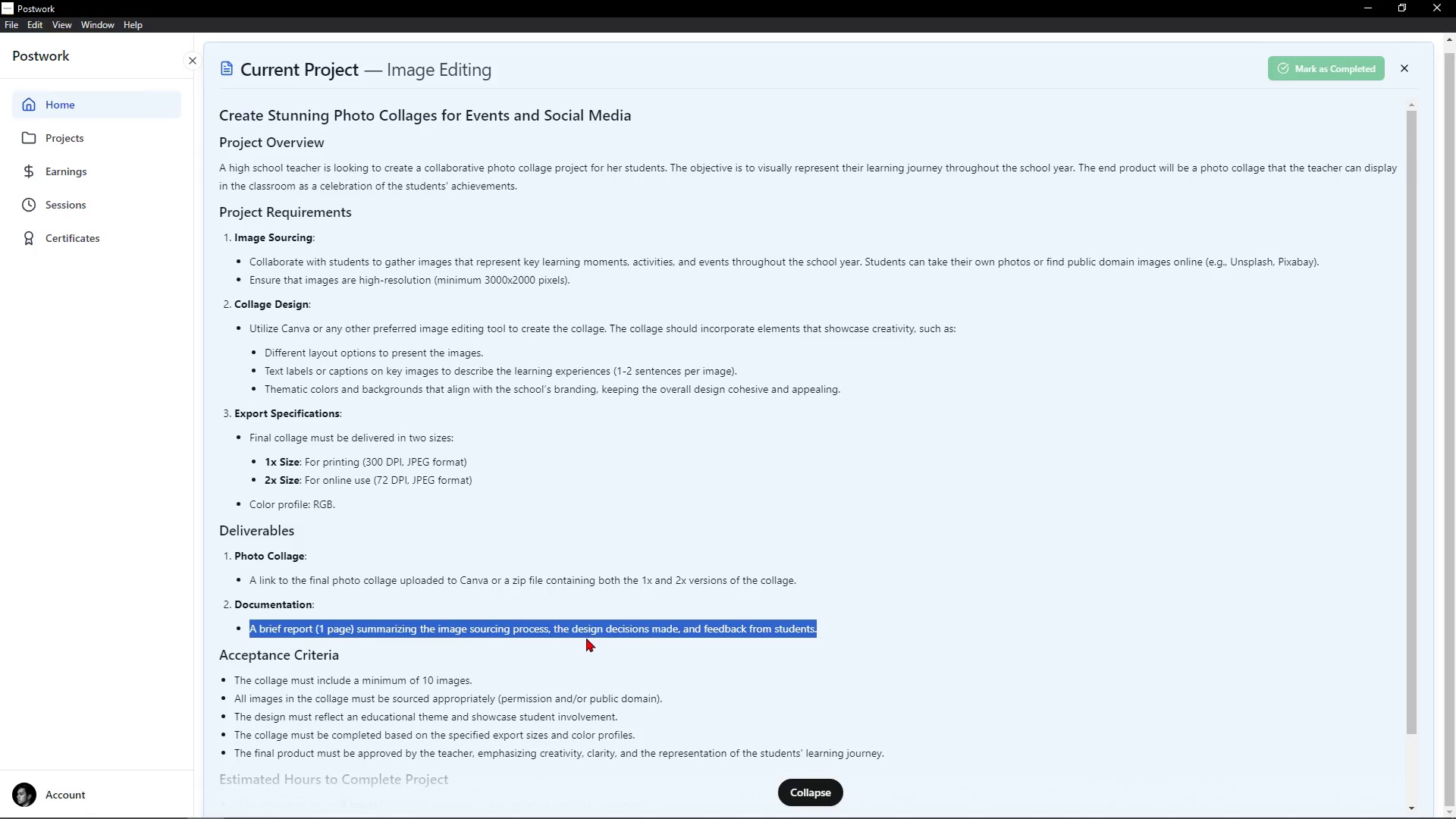 
key(Alt+AltLeft)
 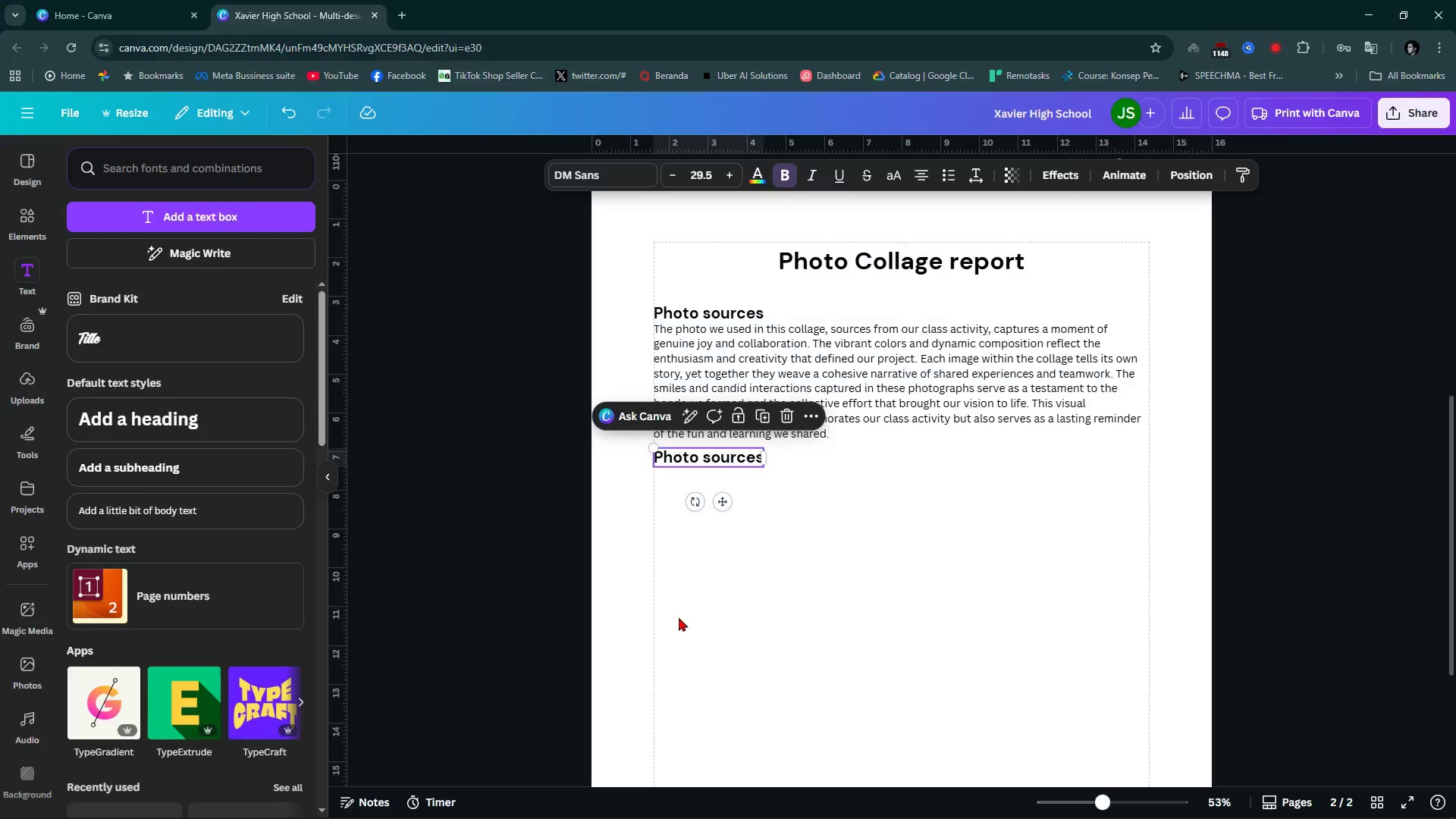 
key(Alt+Tab)
 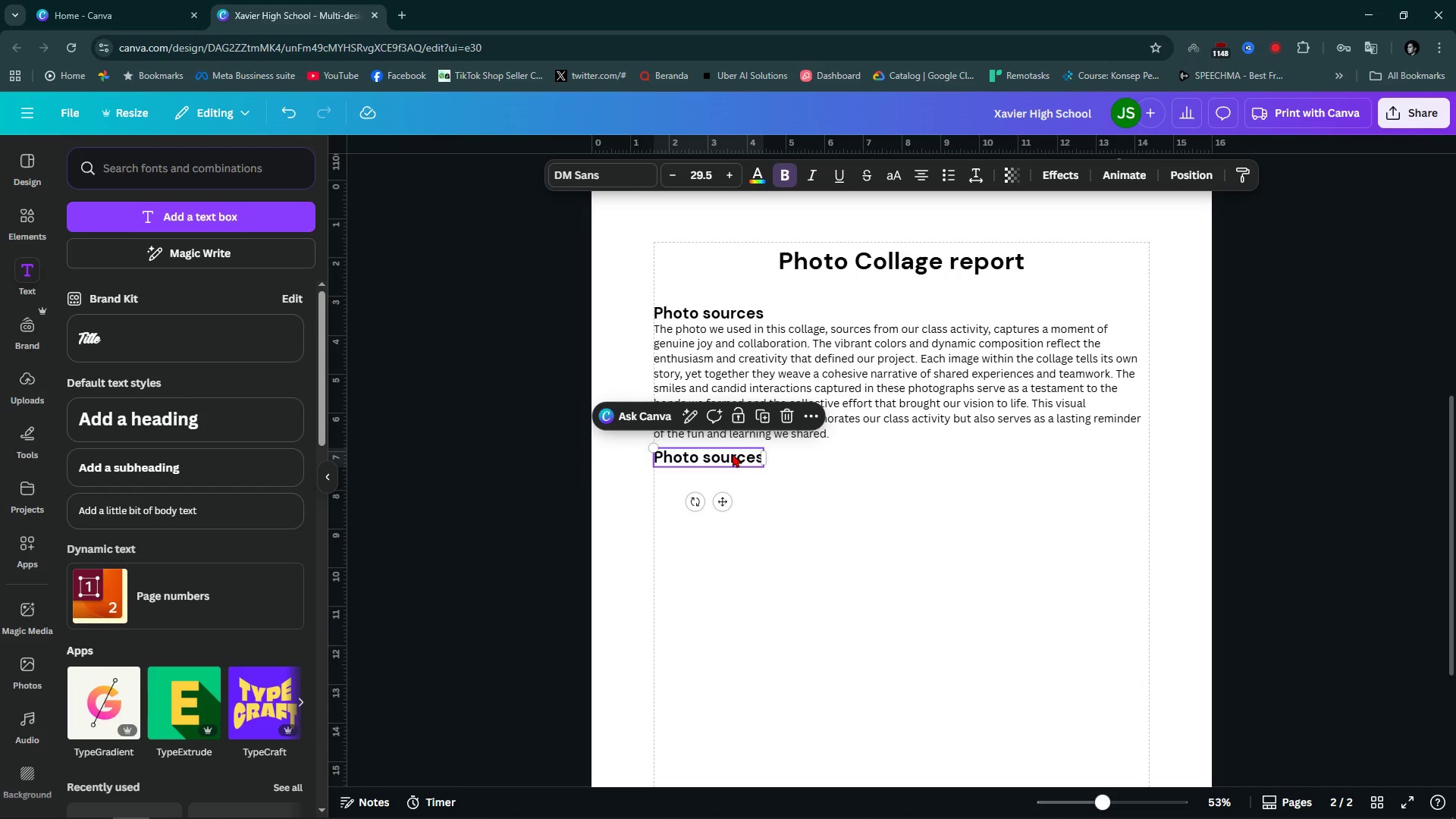 
double_click([733, 453])
 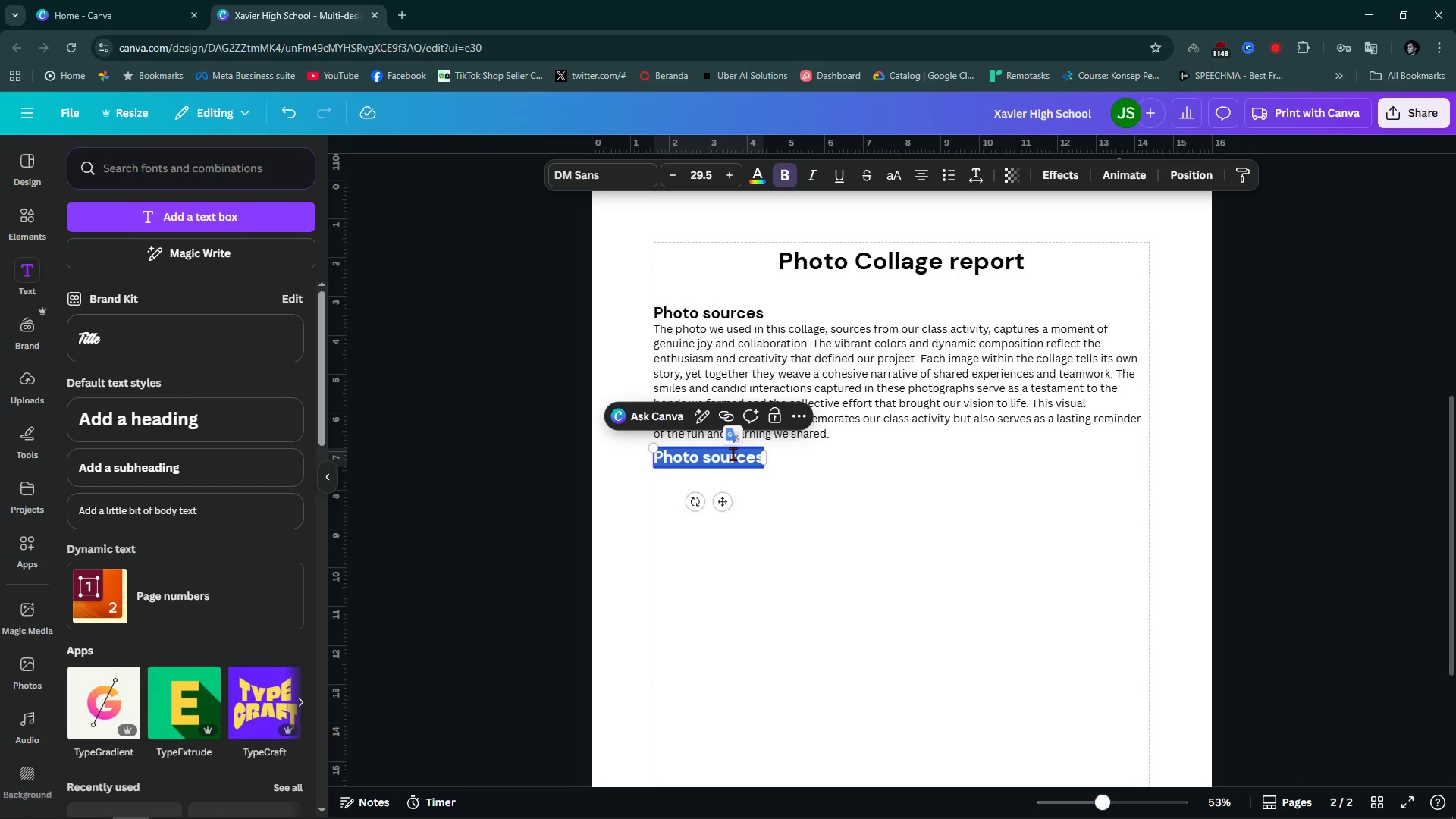 
type(Design decision)
 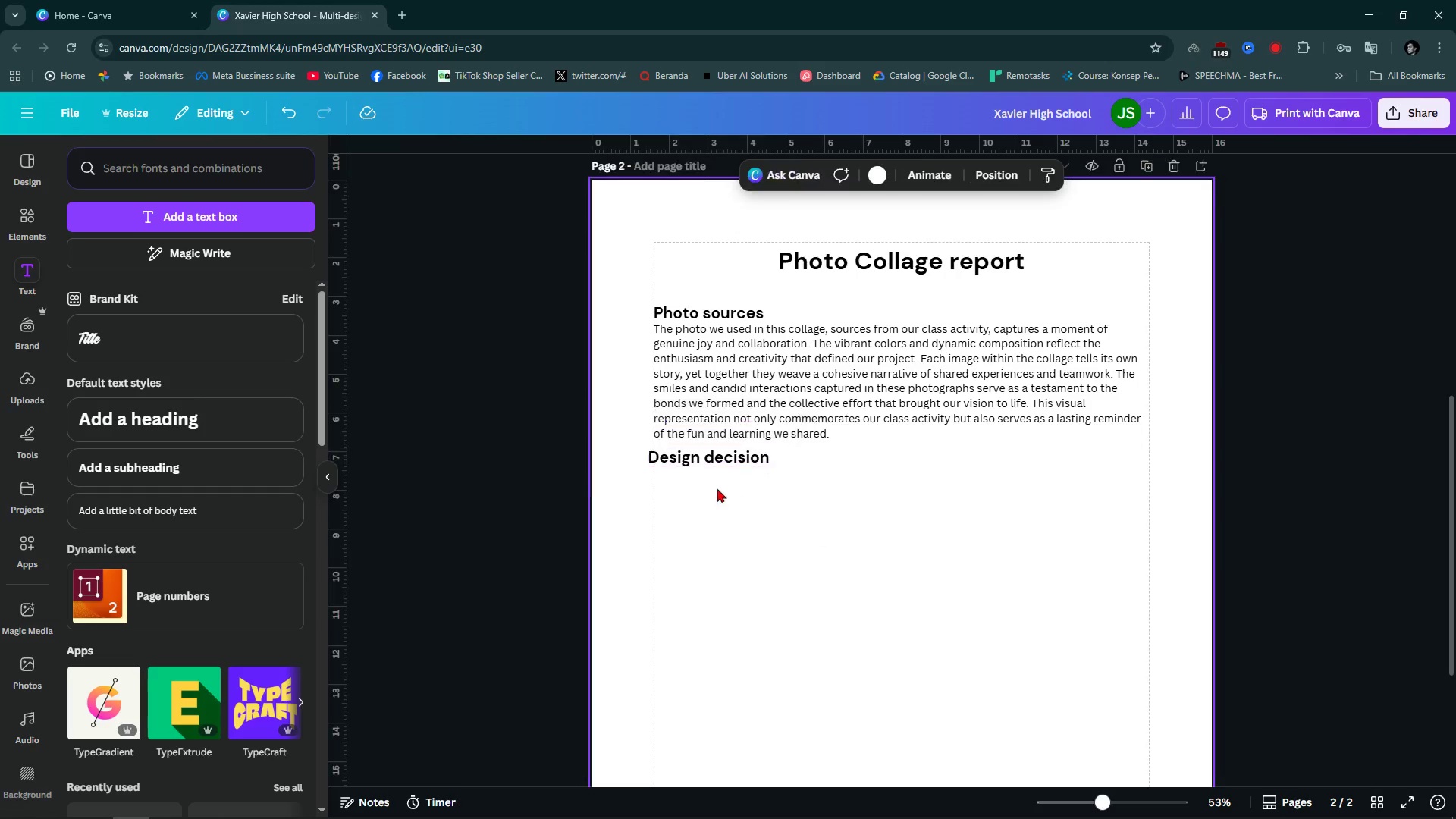 
left_click_drag(start_coordinate=[717, 460], to_coordinate=[725, 461])
 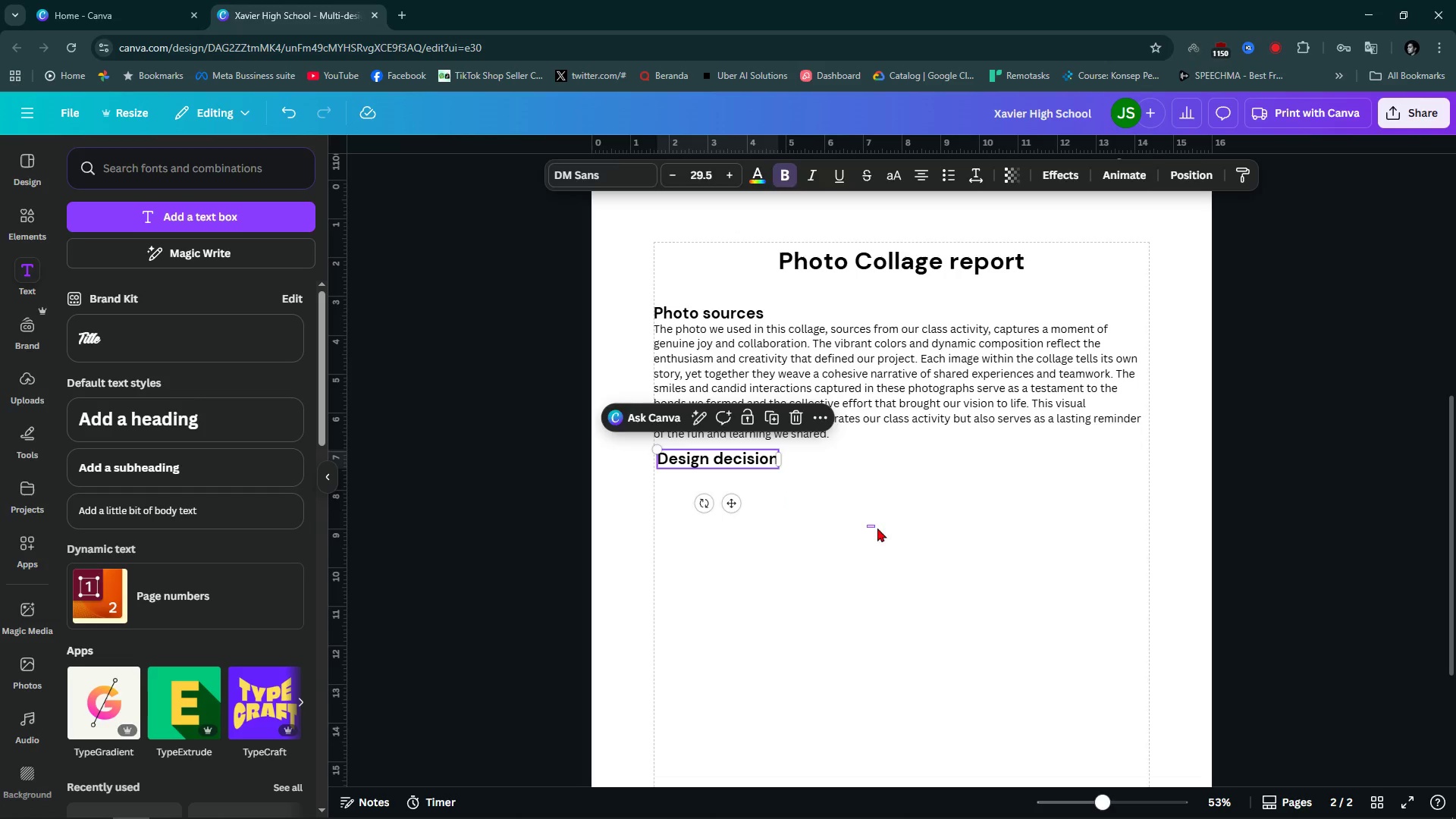 
left_click_drag(start_coordinate=[867, 525], to_coordinate=[877, 528])
 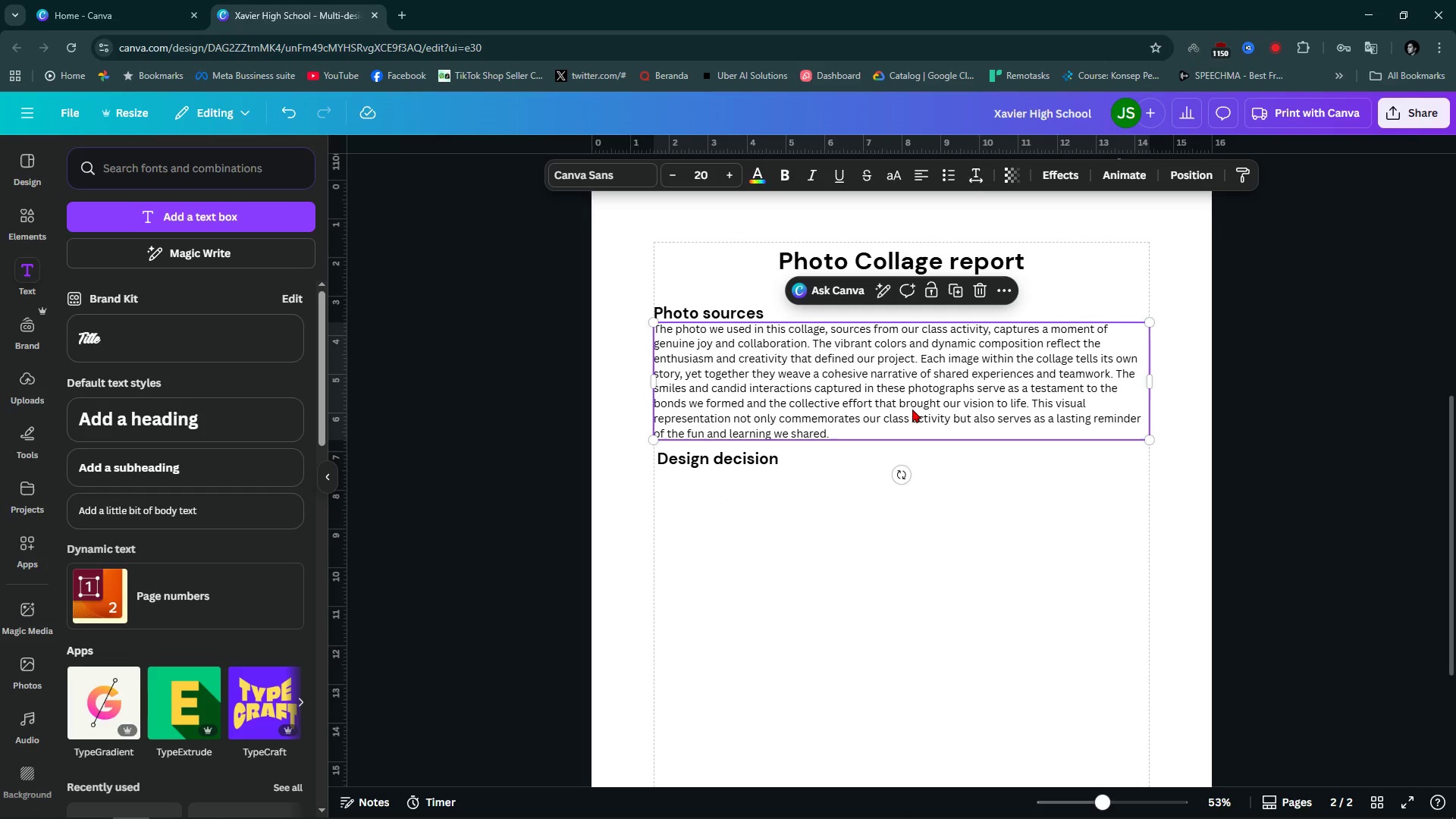 
double_click([912, 408])
 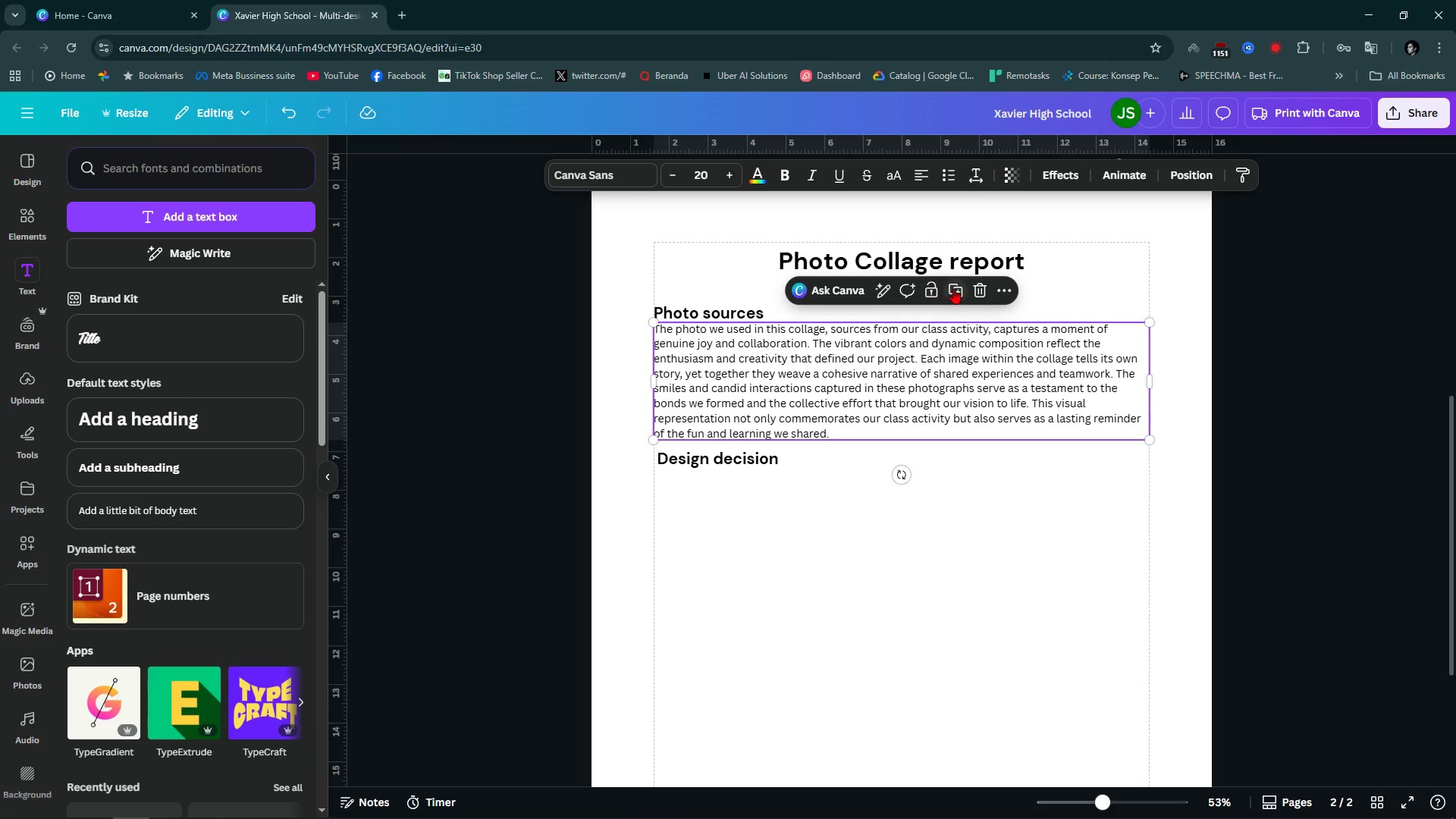 
left_click([953, 288])
 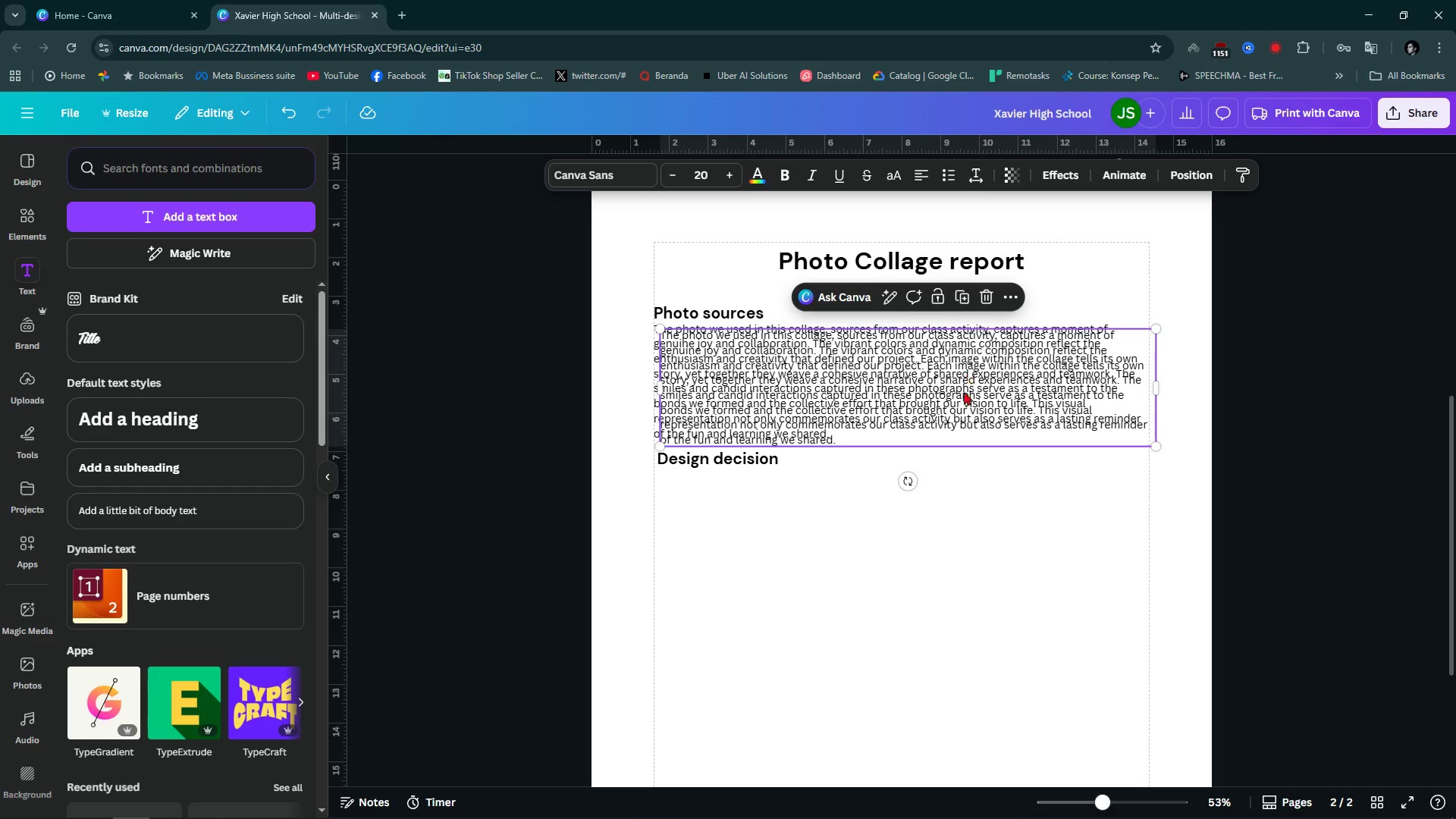 
left_click_drag(start_coordinate=[964, 386], to_coordinate=[961, 532])
 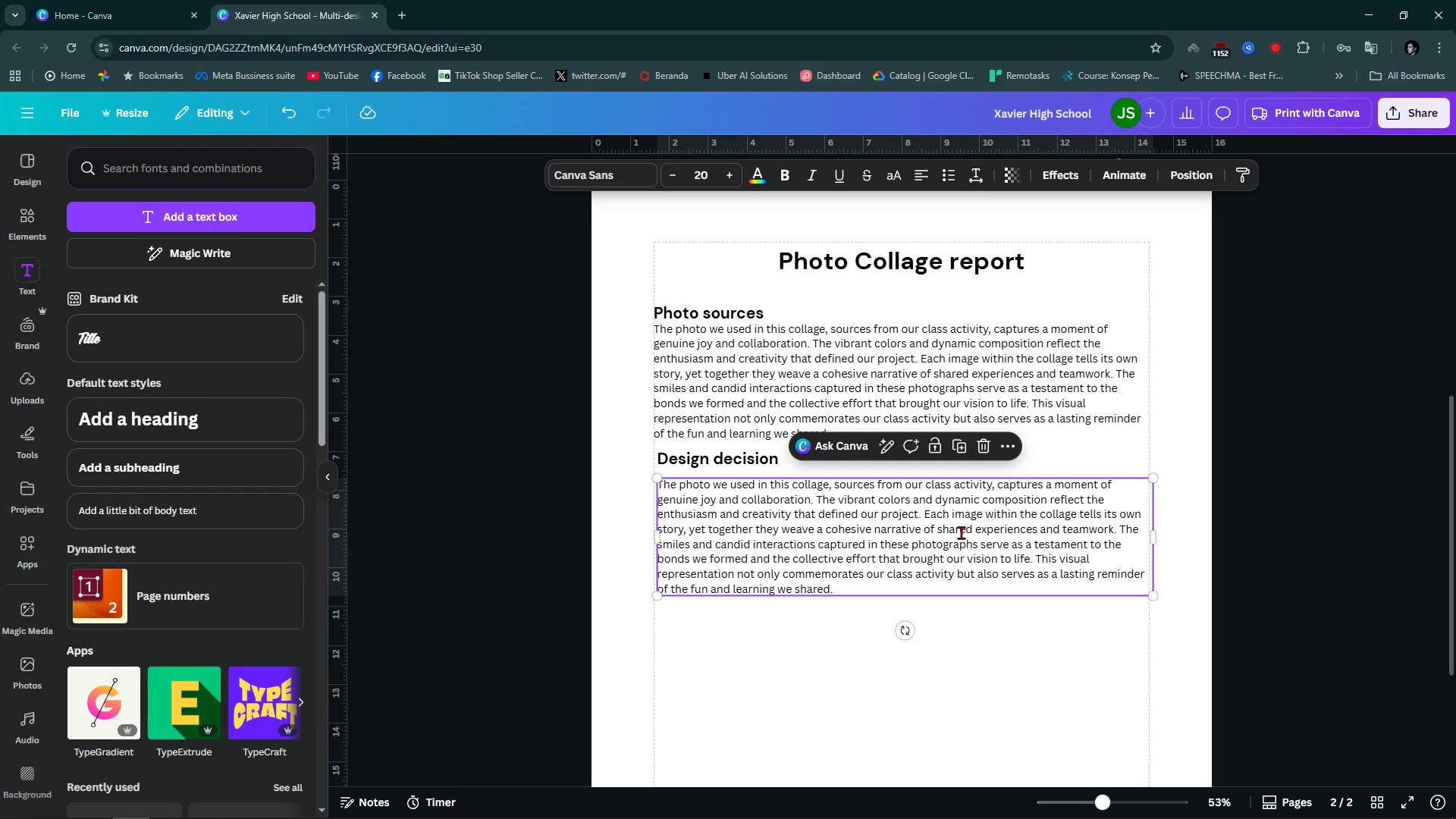 
left_click([961, 532])
 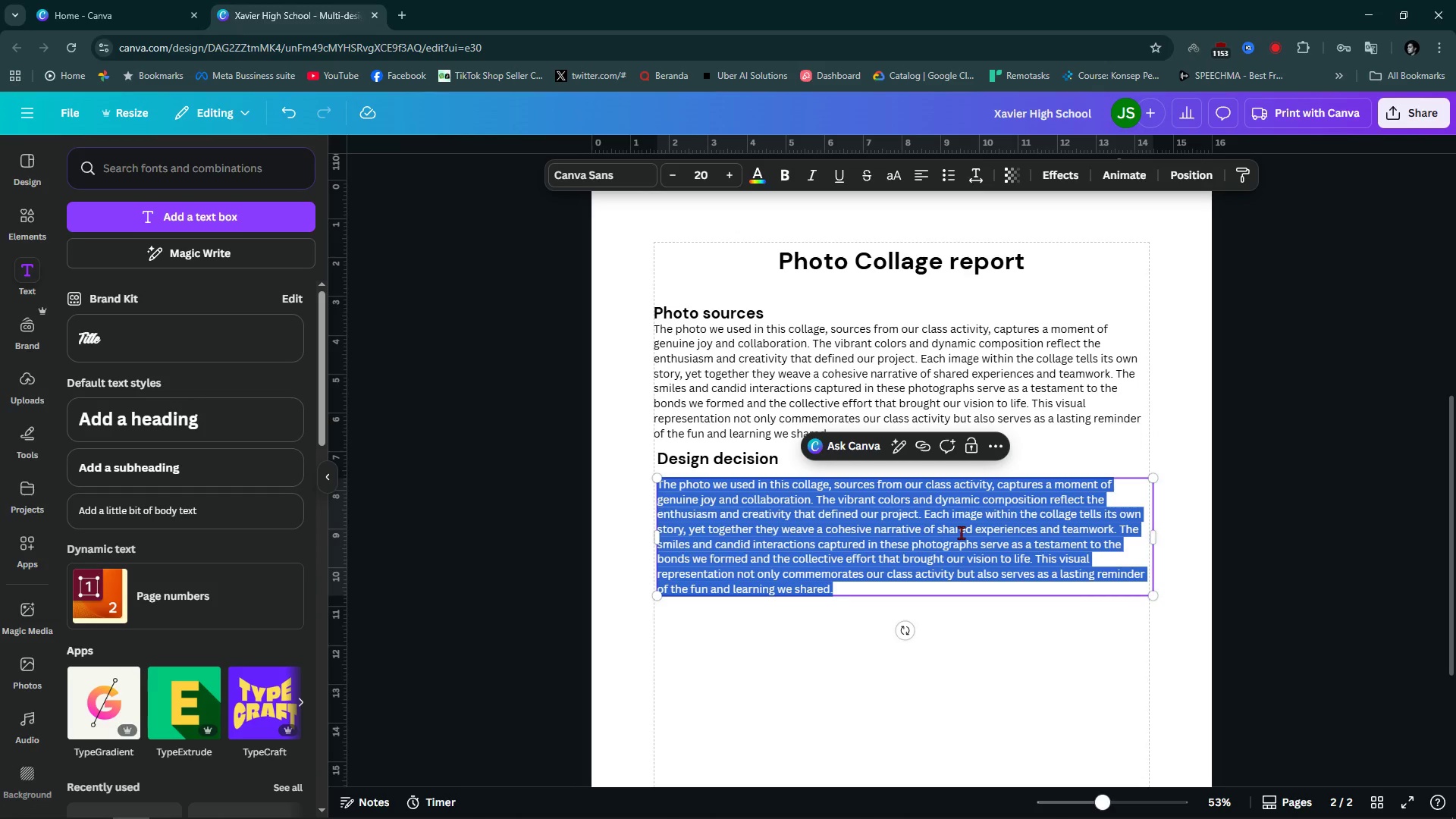 
type(W)
key(Backspace)
type(I choose this desig)
 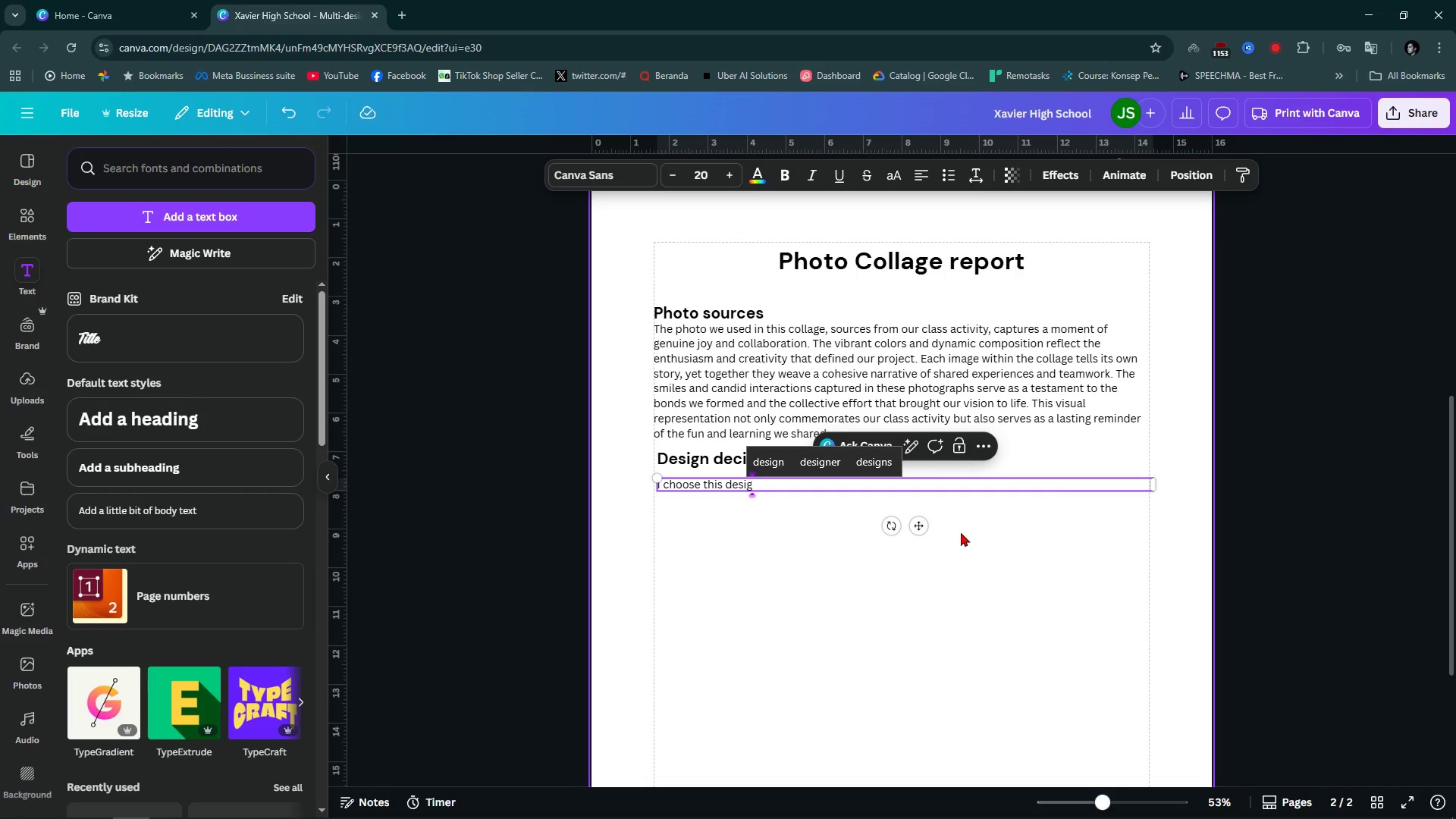 
key(Control+ControlLeft)
 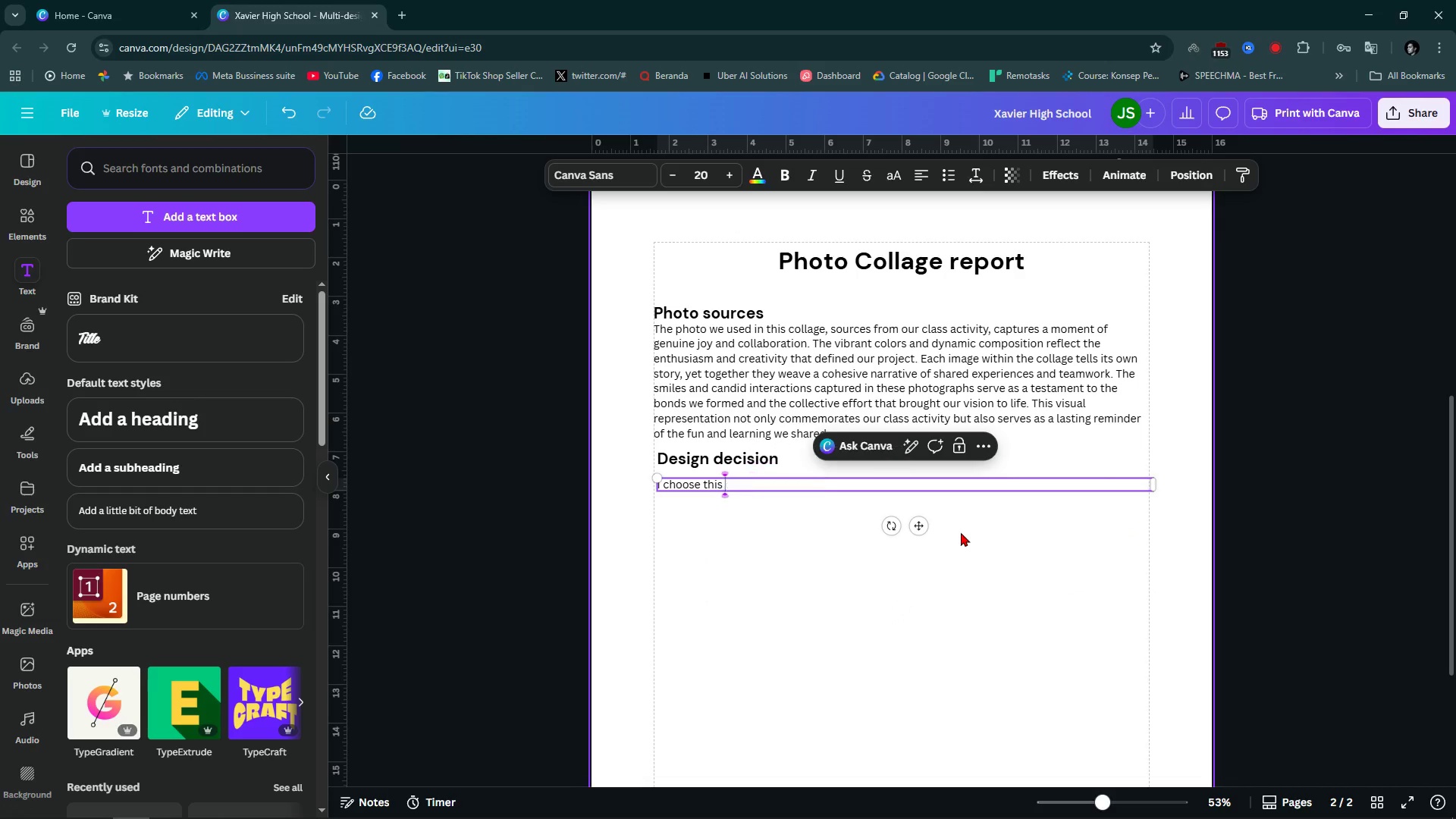 
key(Control+Backspace)
 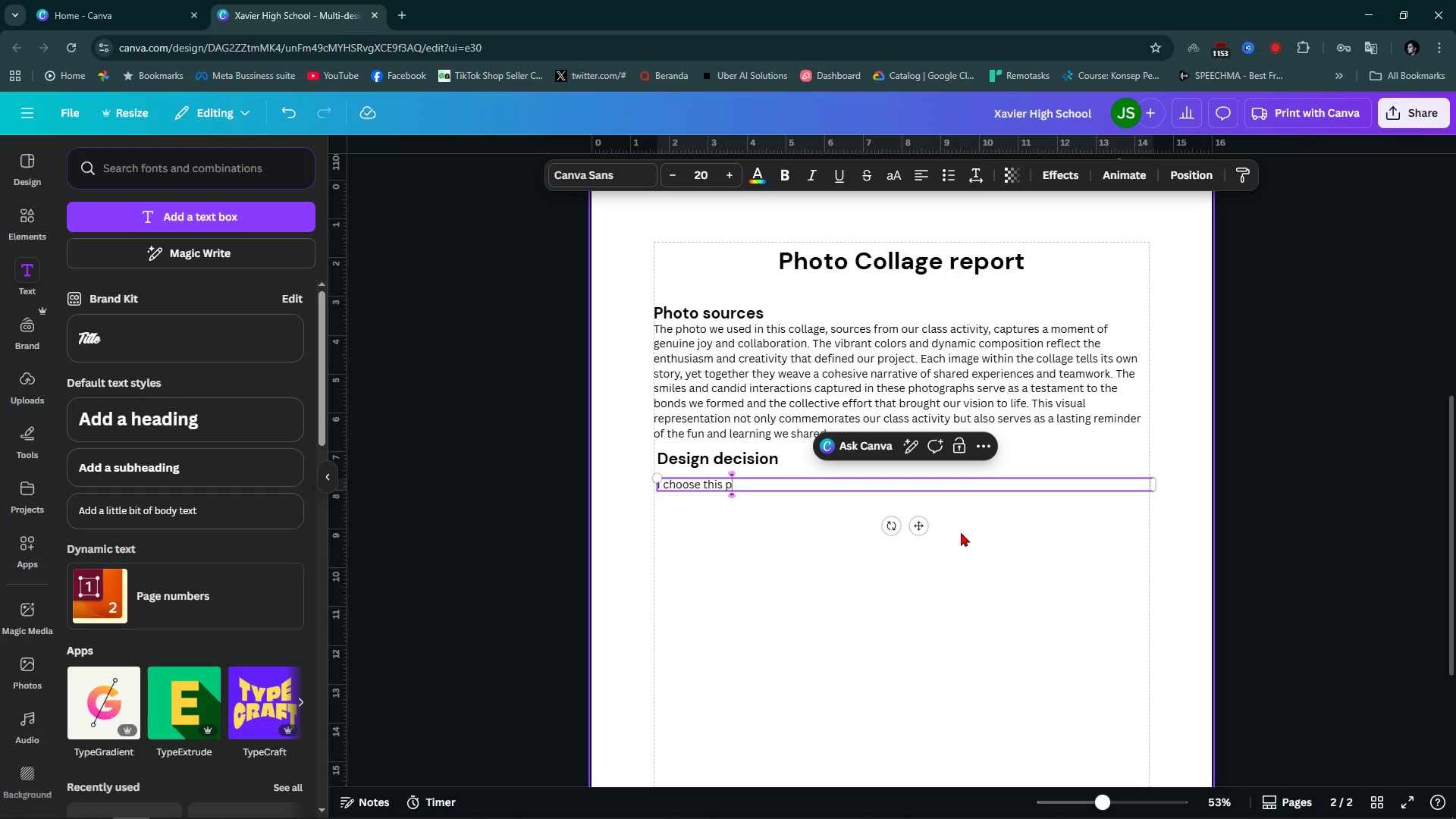 
type(photo collage design is)
key(Backspace)
key(Backspace)
type(because it's suitable for a class)
 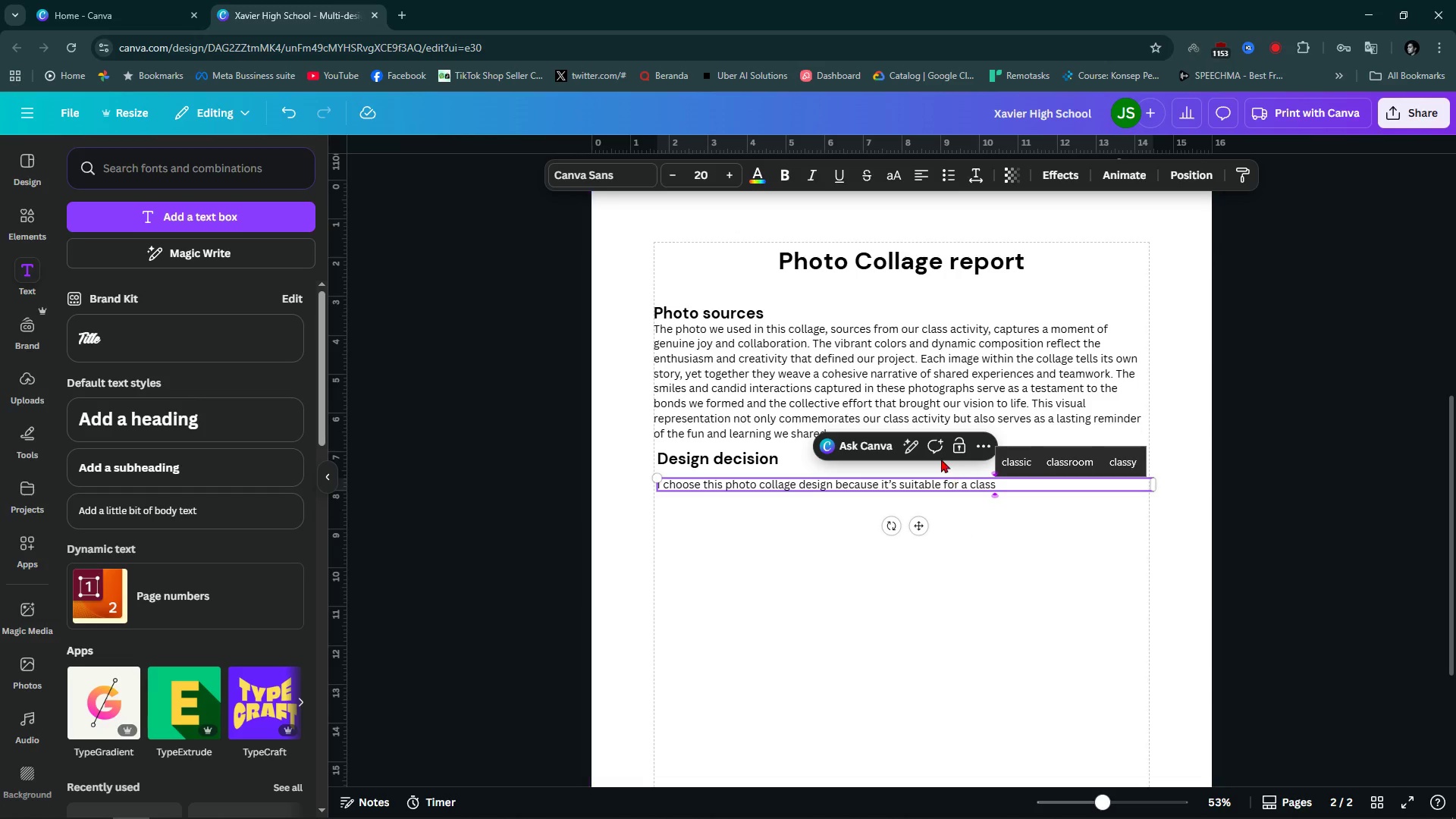 
left_click([912, 450])
 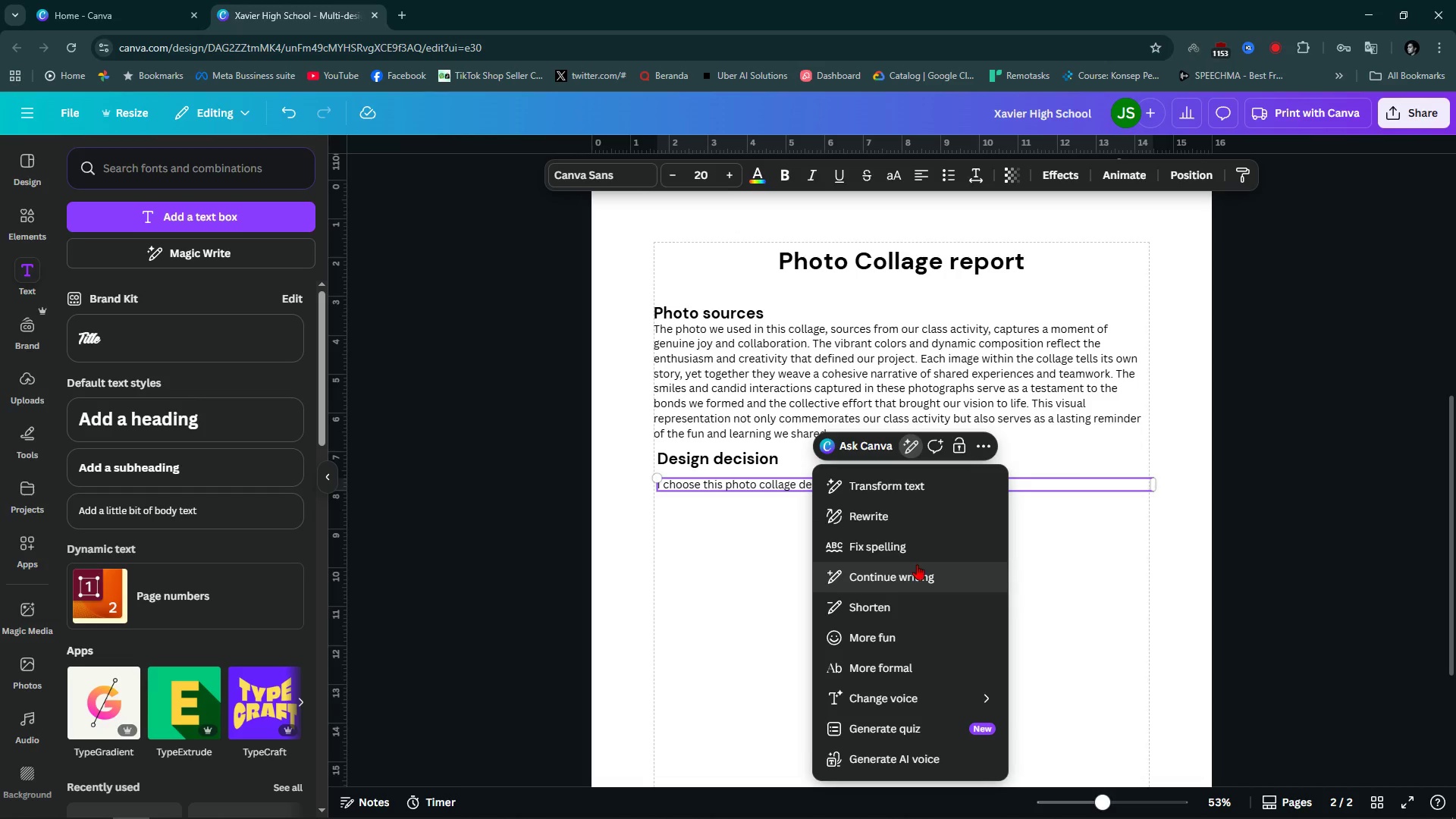 
left_click([920, 564])
 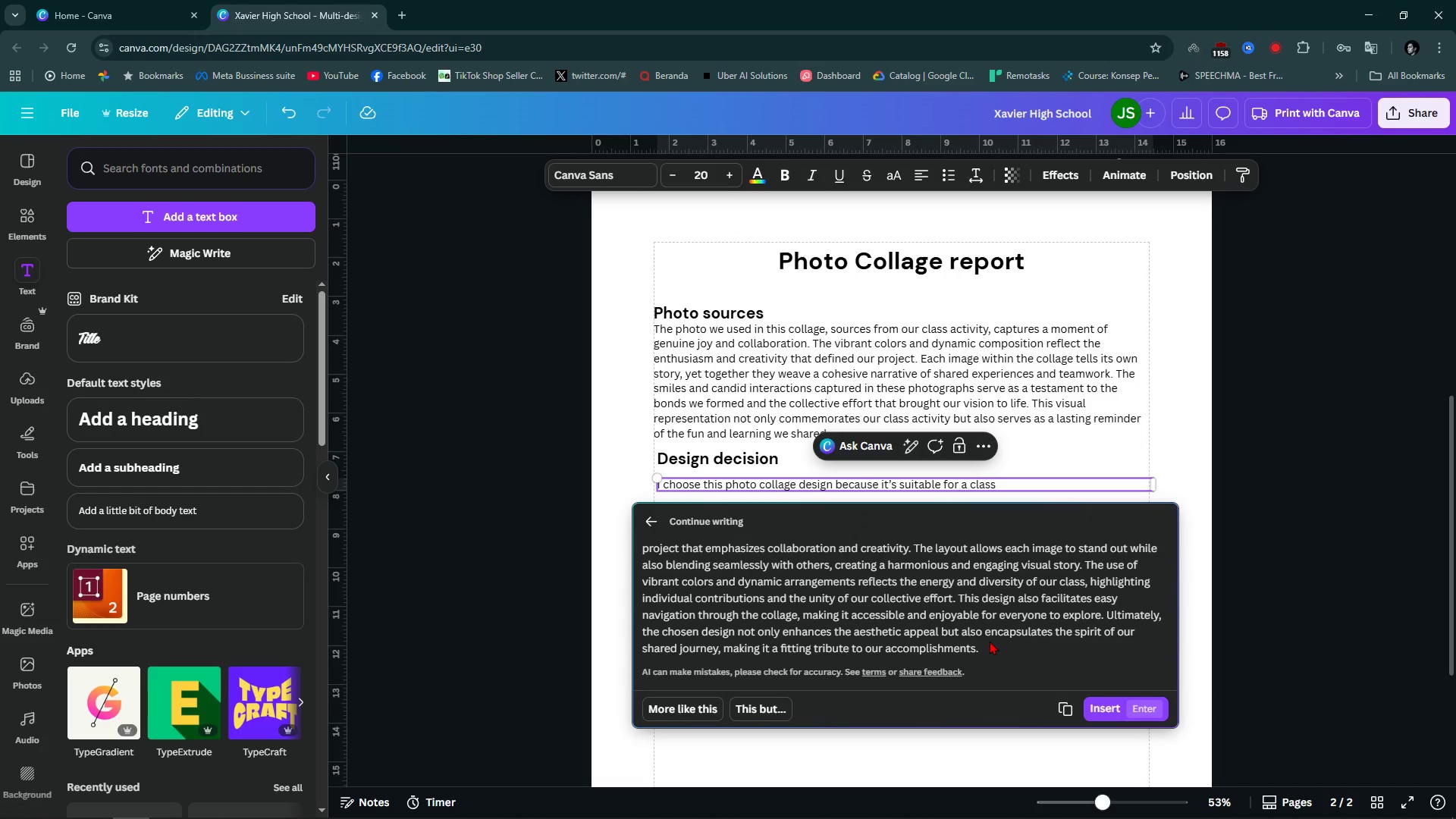 
wait(5.56)
 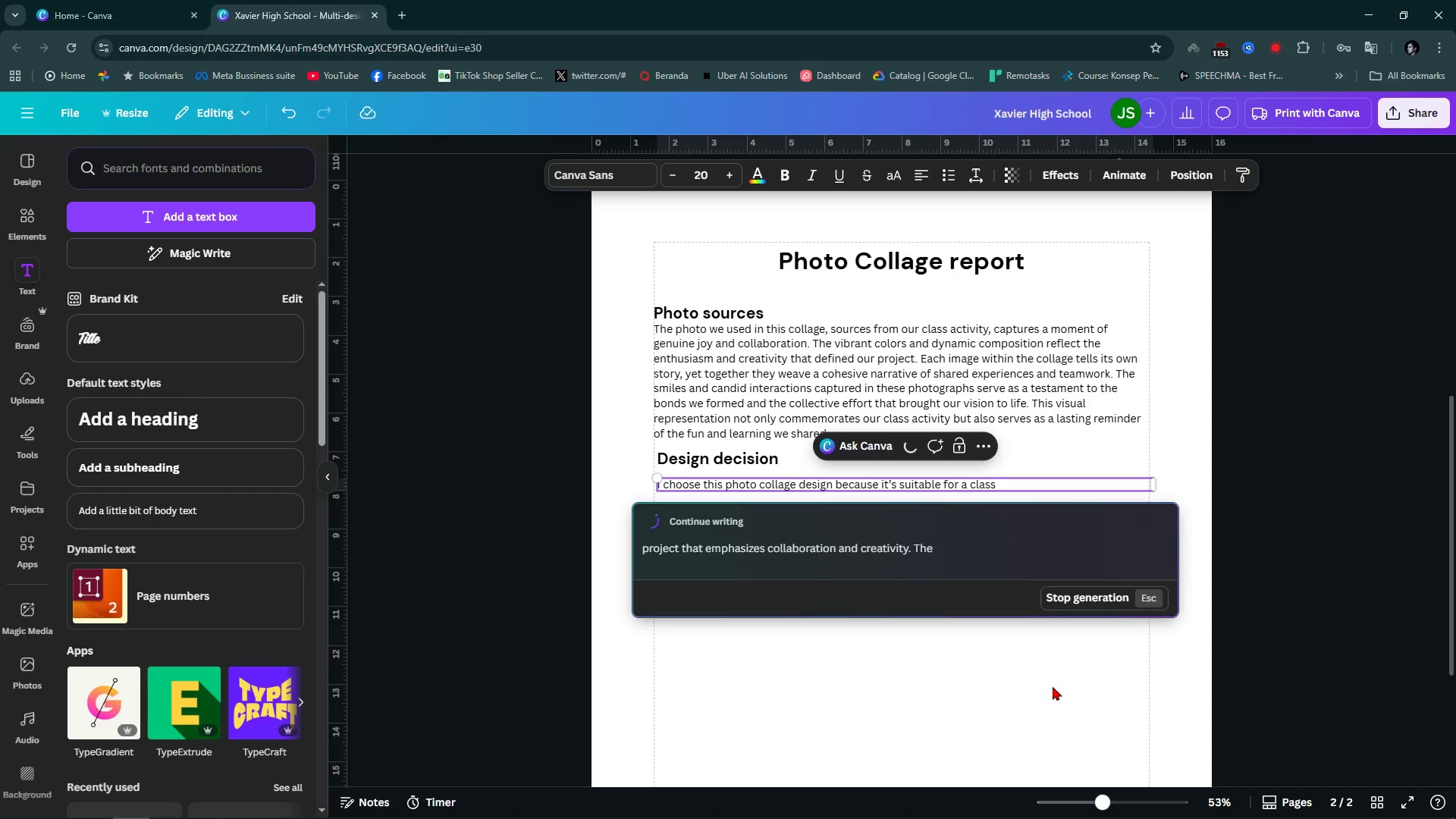 
left_click([1115, 706])
 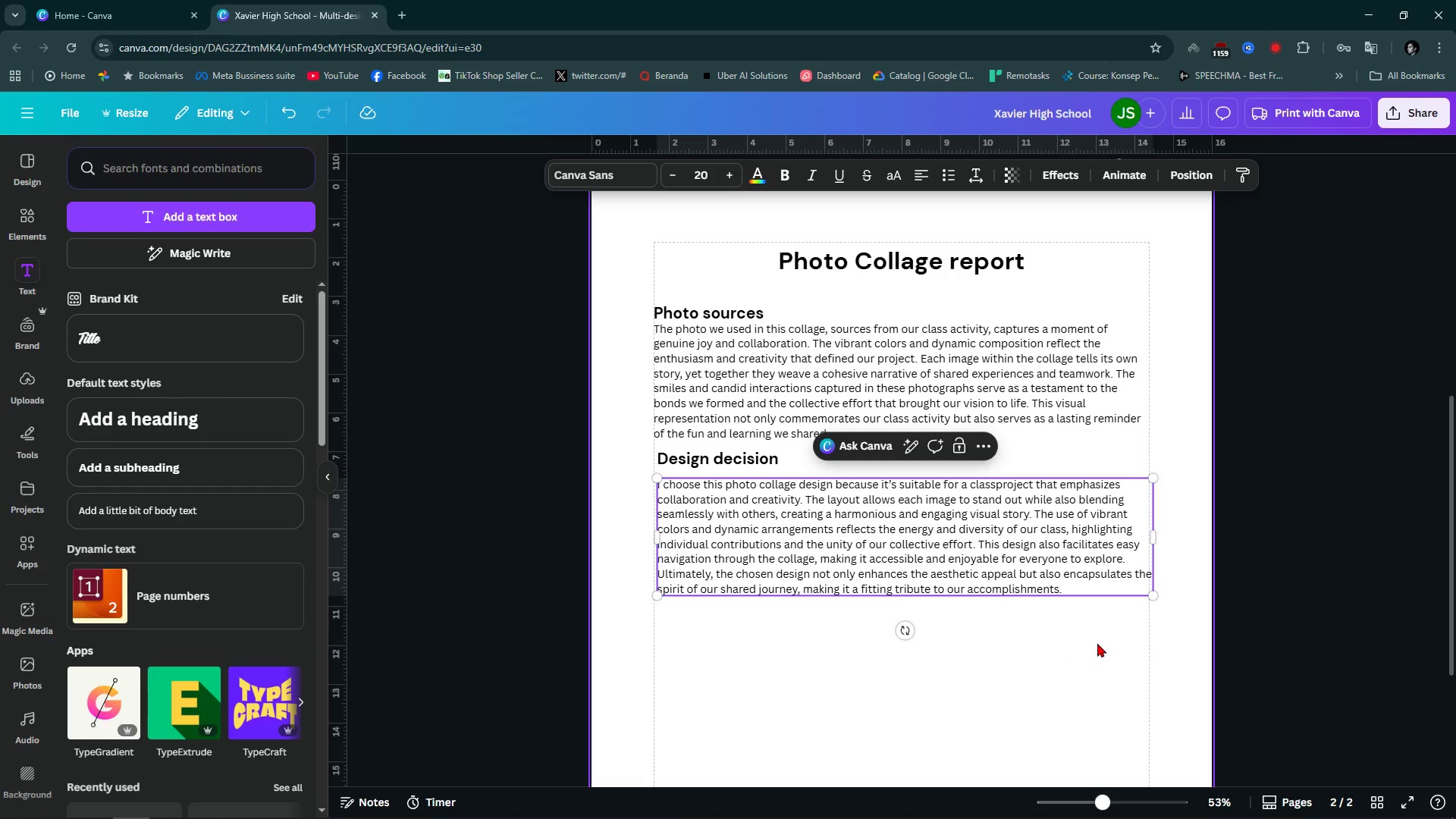 
left_click([1097, 643])
 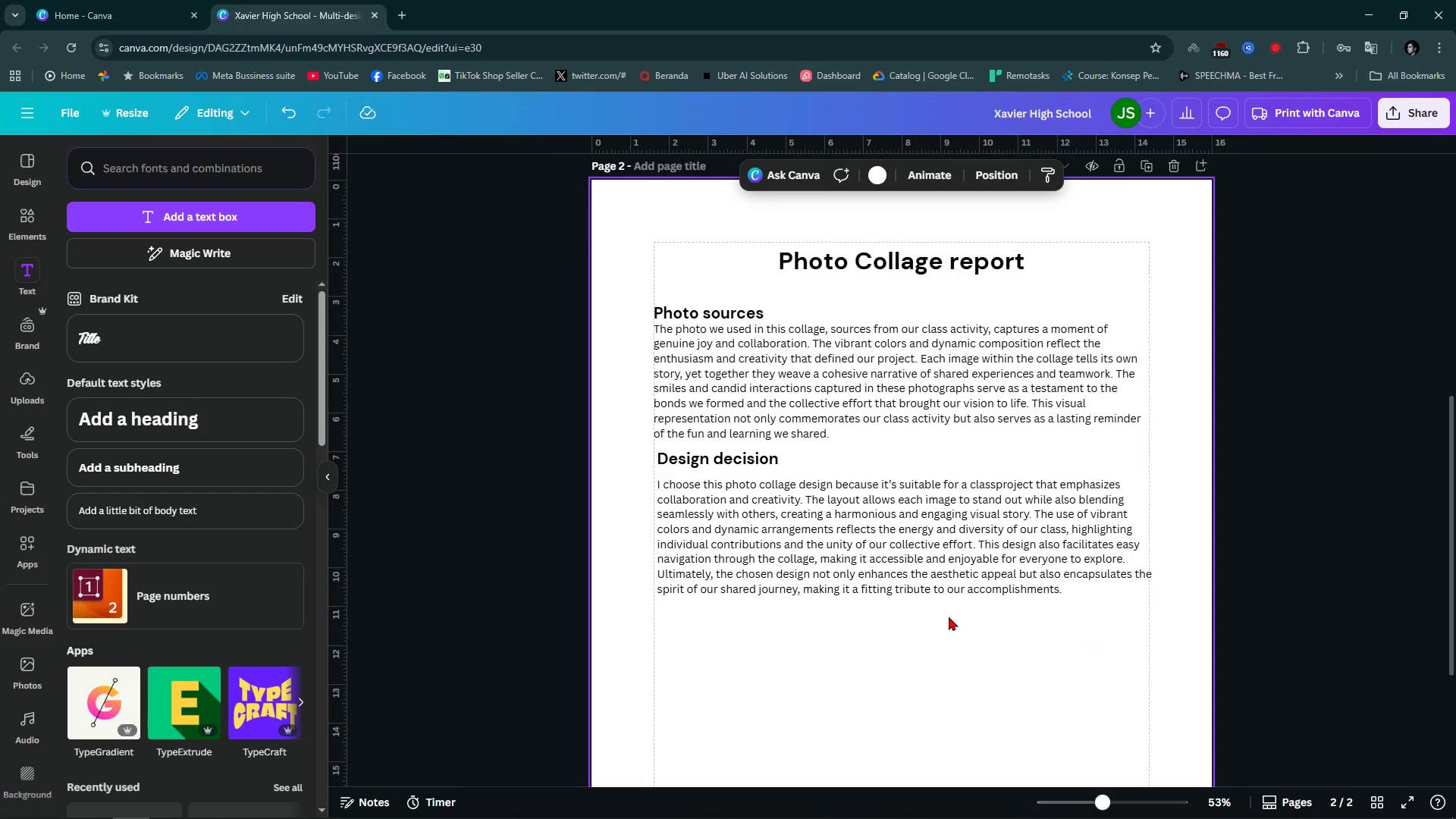 
scroll: coordinate [949, 618], scroll_direction: down, amount: 2.0
 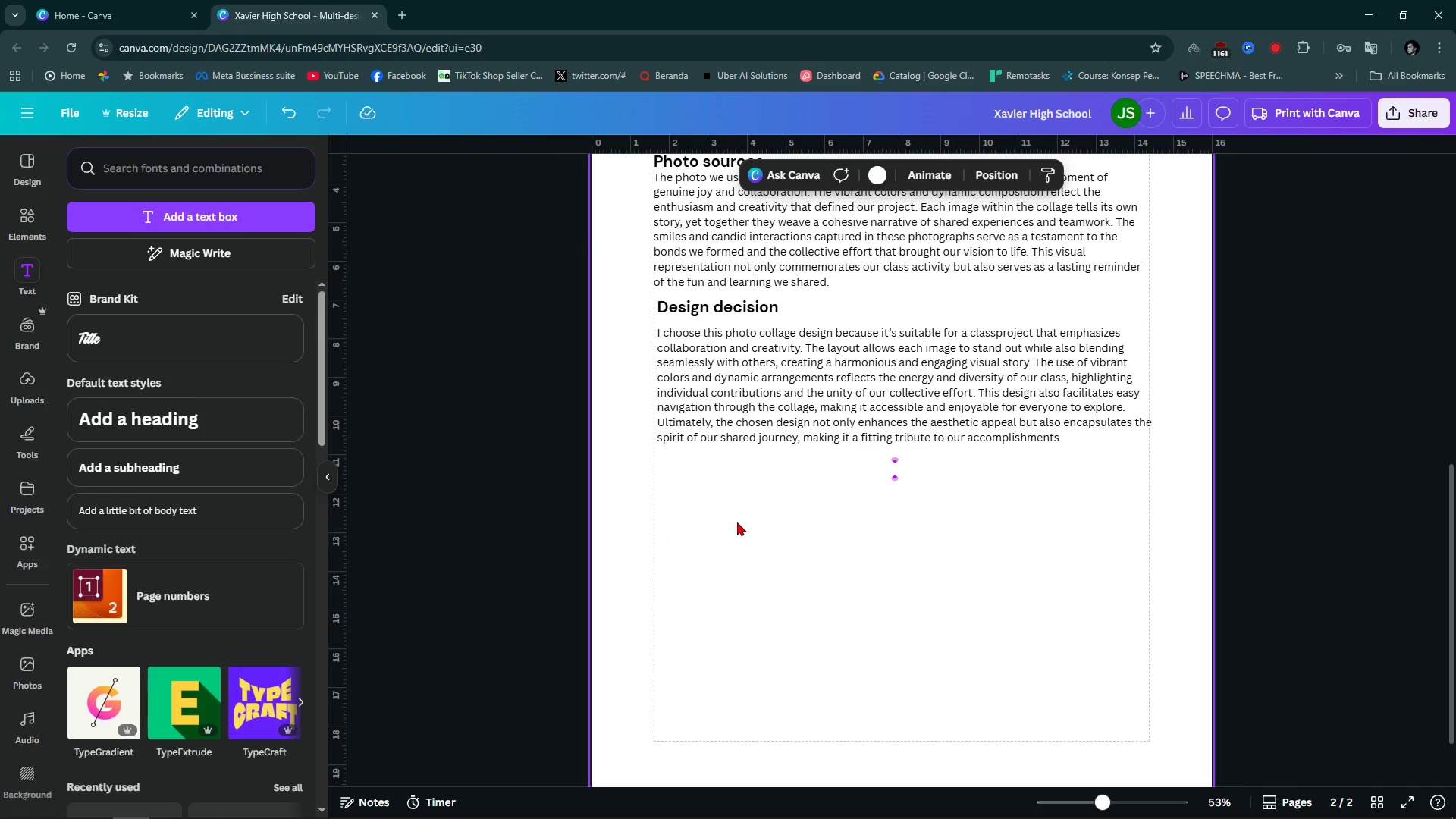 
scroll: coordinate [760, 508], scroll_direction: up, amount: 2.0
 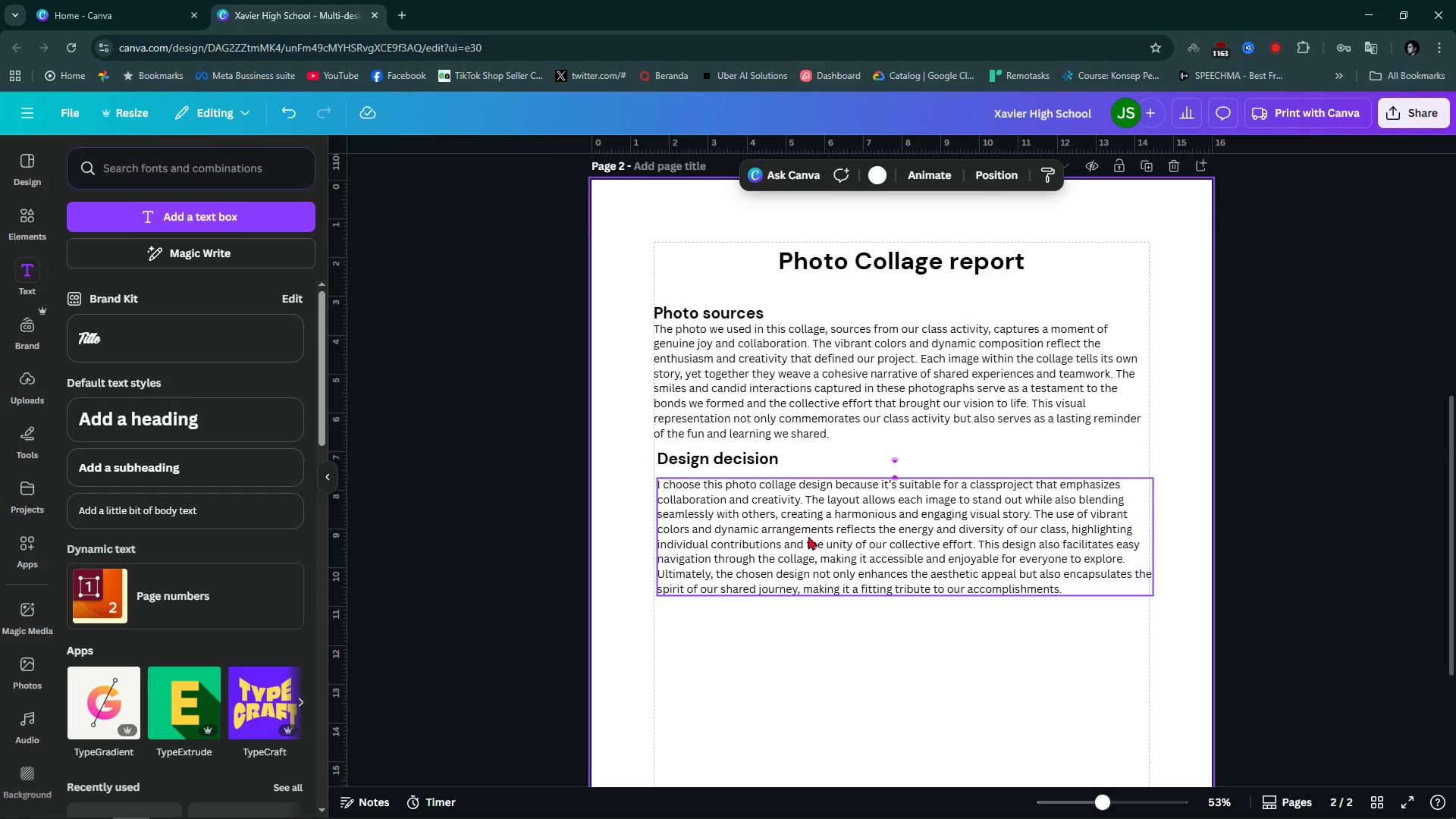 
left_click([893, 622])
 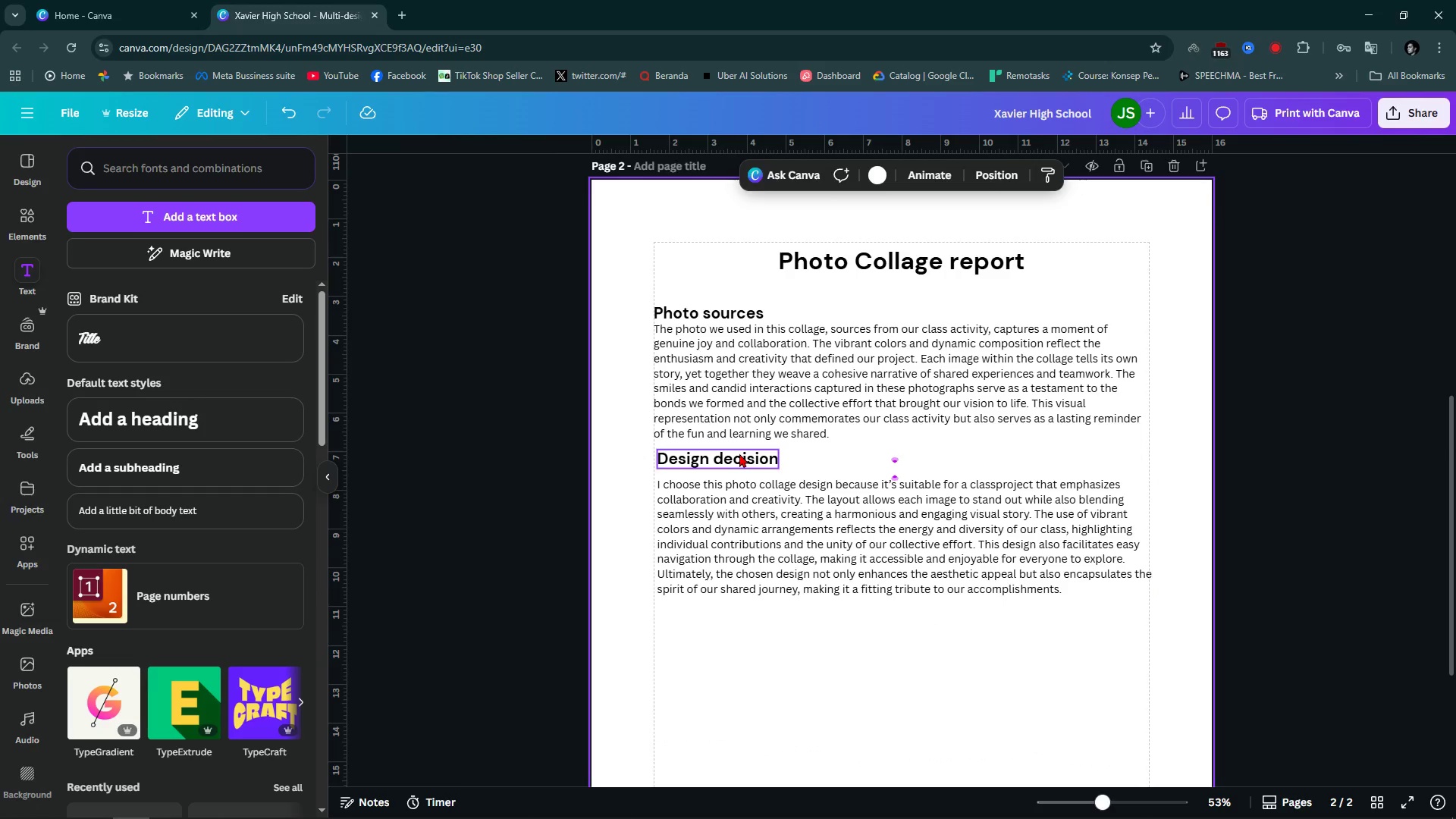 
left_click([737, 453])
 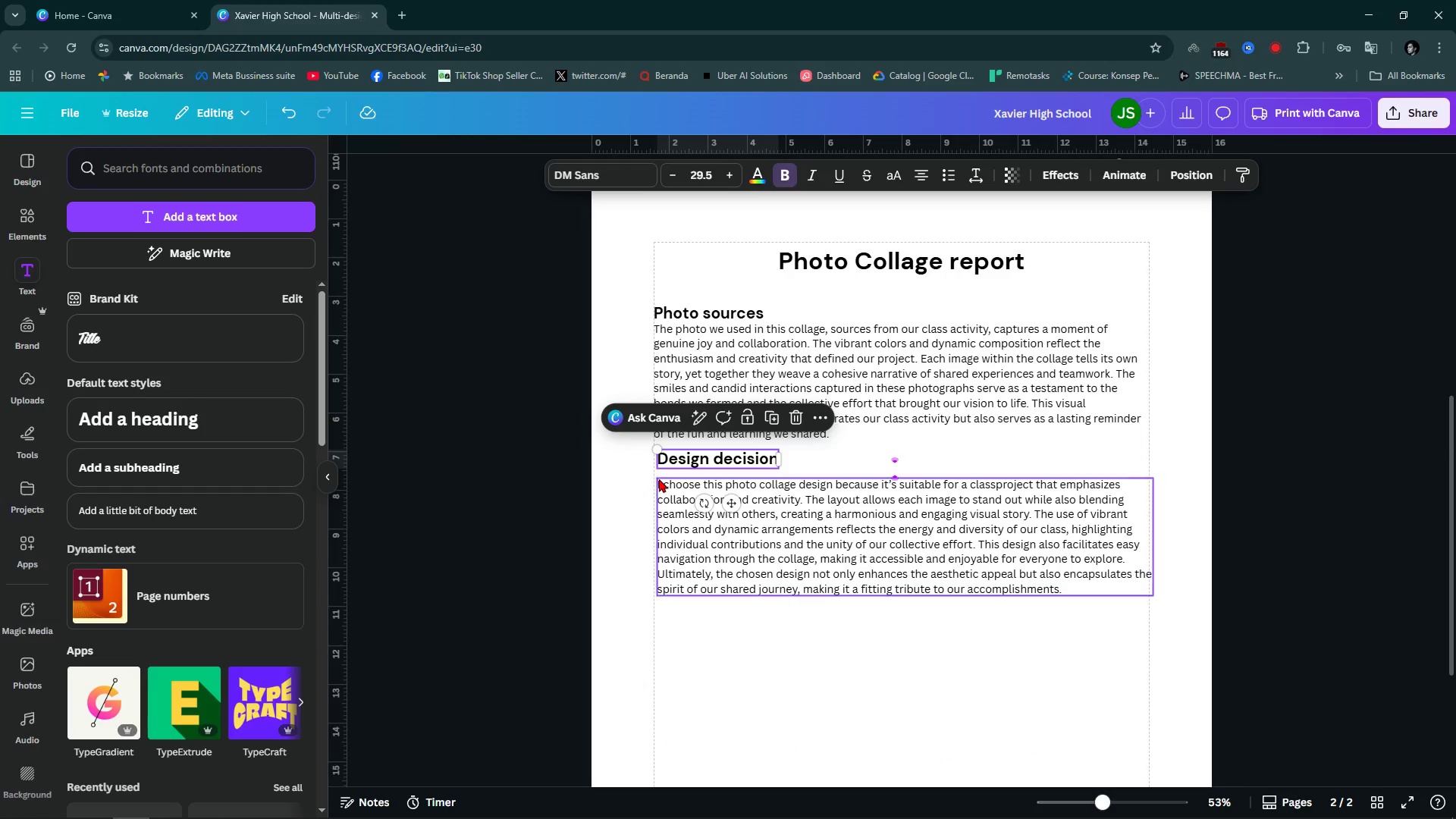 
hold_key(key=ControlLeft, duration=0.68)
scroll: coordinate [659, 477], scroll_direction: up, amount: 5.0
 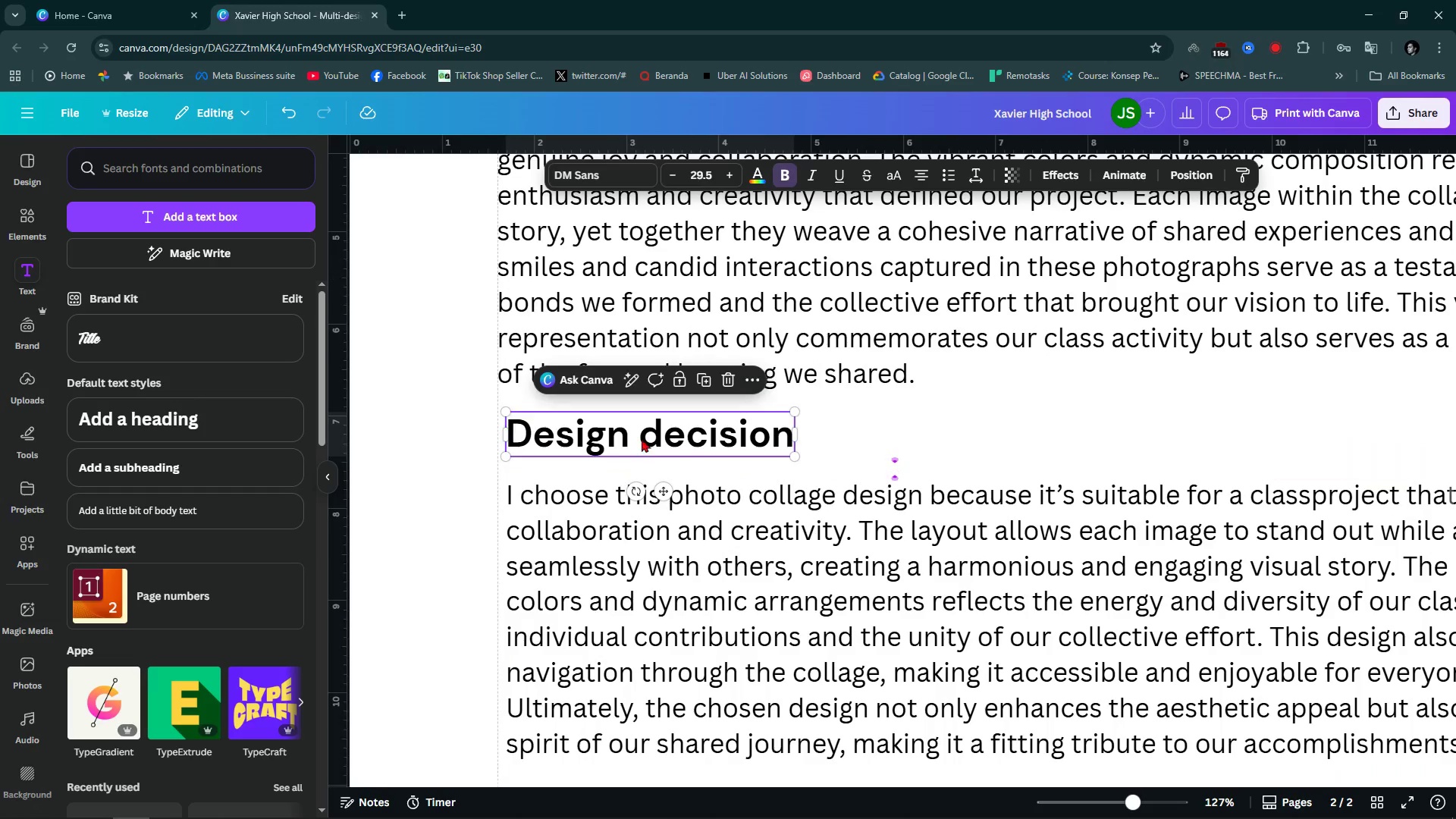 
left_click_drag(start_coordinate=[642, 438], to_coordinate=[631, 458])
 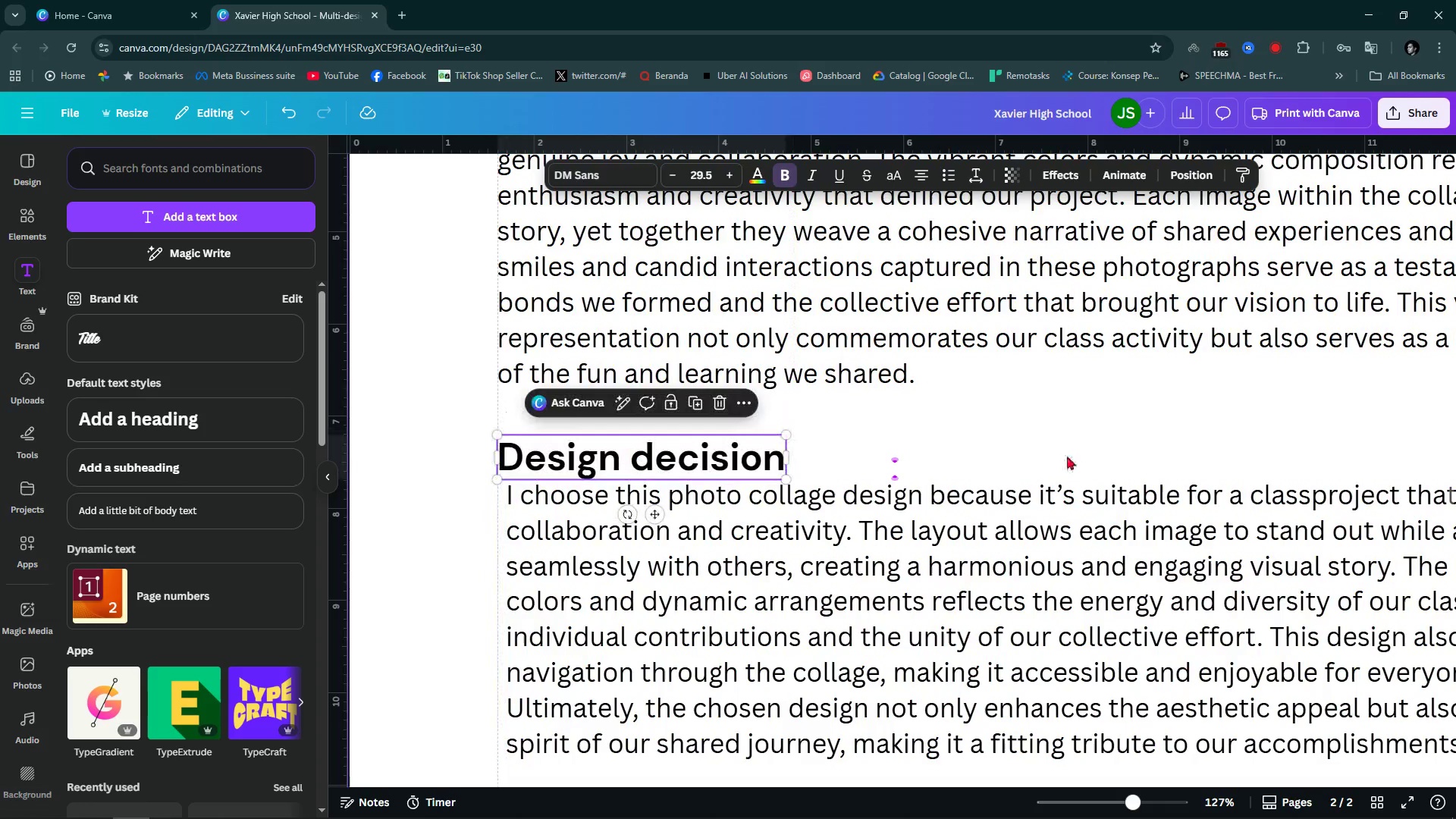 
left_click([1078, 453])
 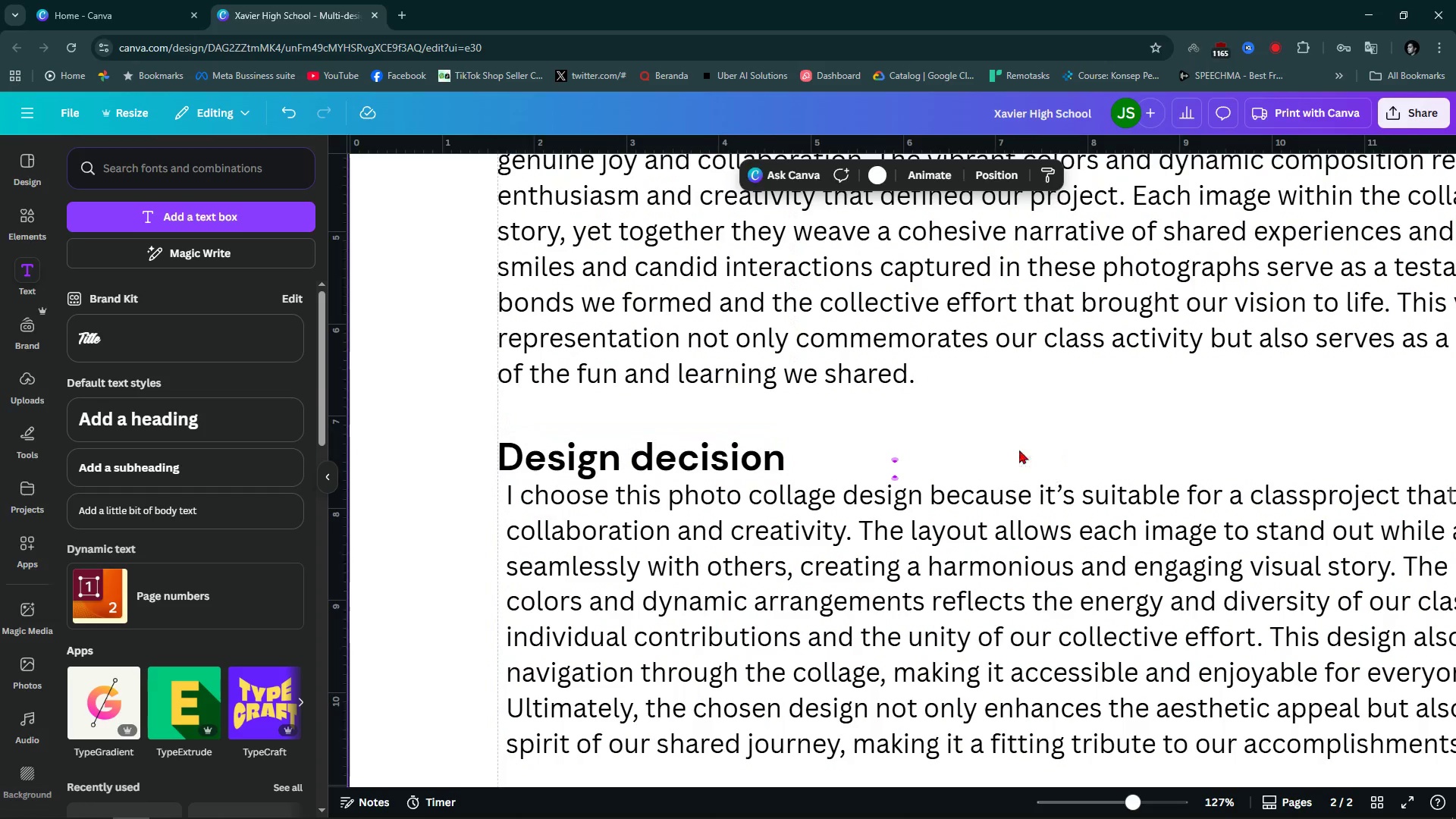 
hold_key(key=ControlLeft, duration=1.1)
scroll: coordinate [1019, 450], scroll_direction: down, amount: 5.0
 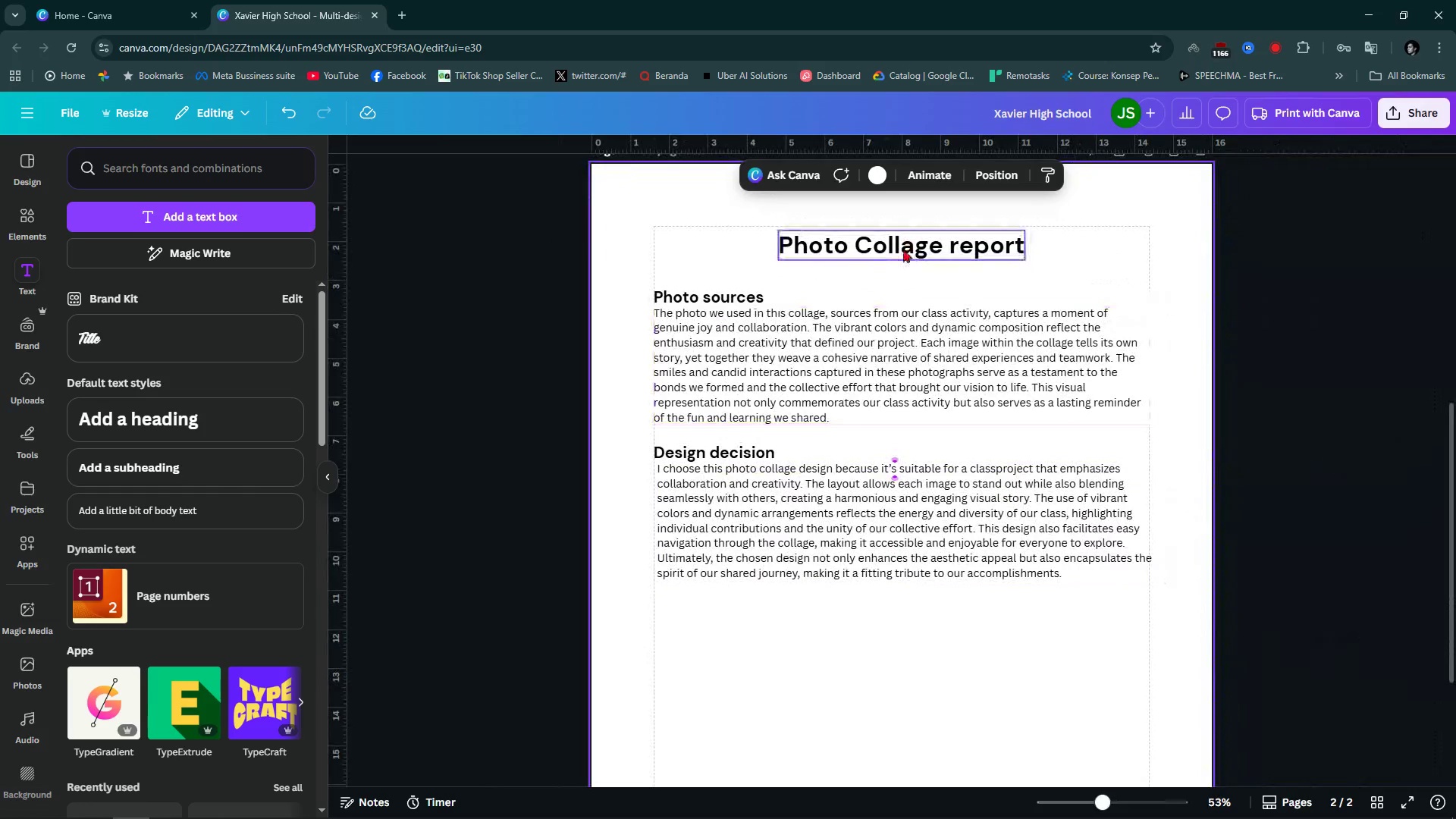 
left_click([900, 252])
 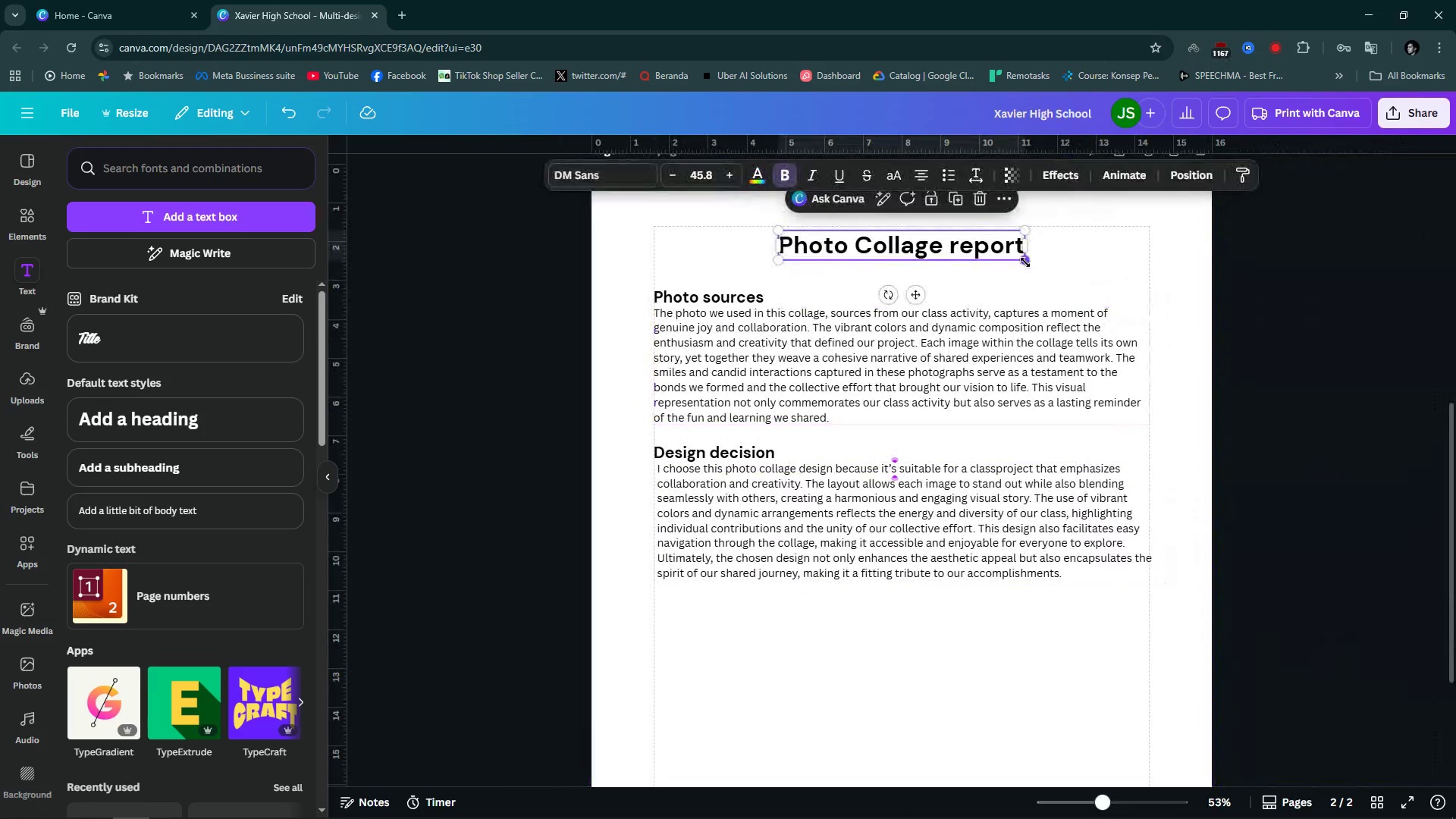 
left_click_drag(start_coordinate=[1021, 266], to_coordinate=[1059, 279])
 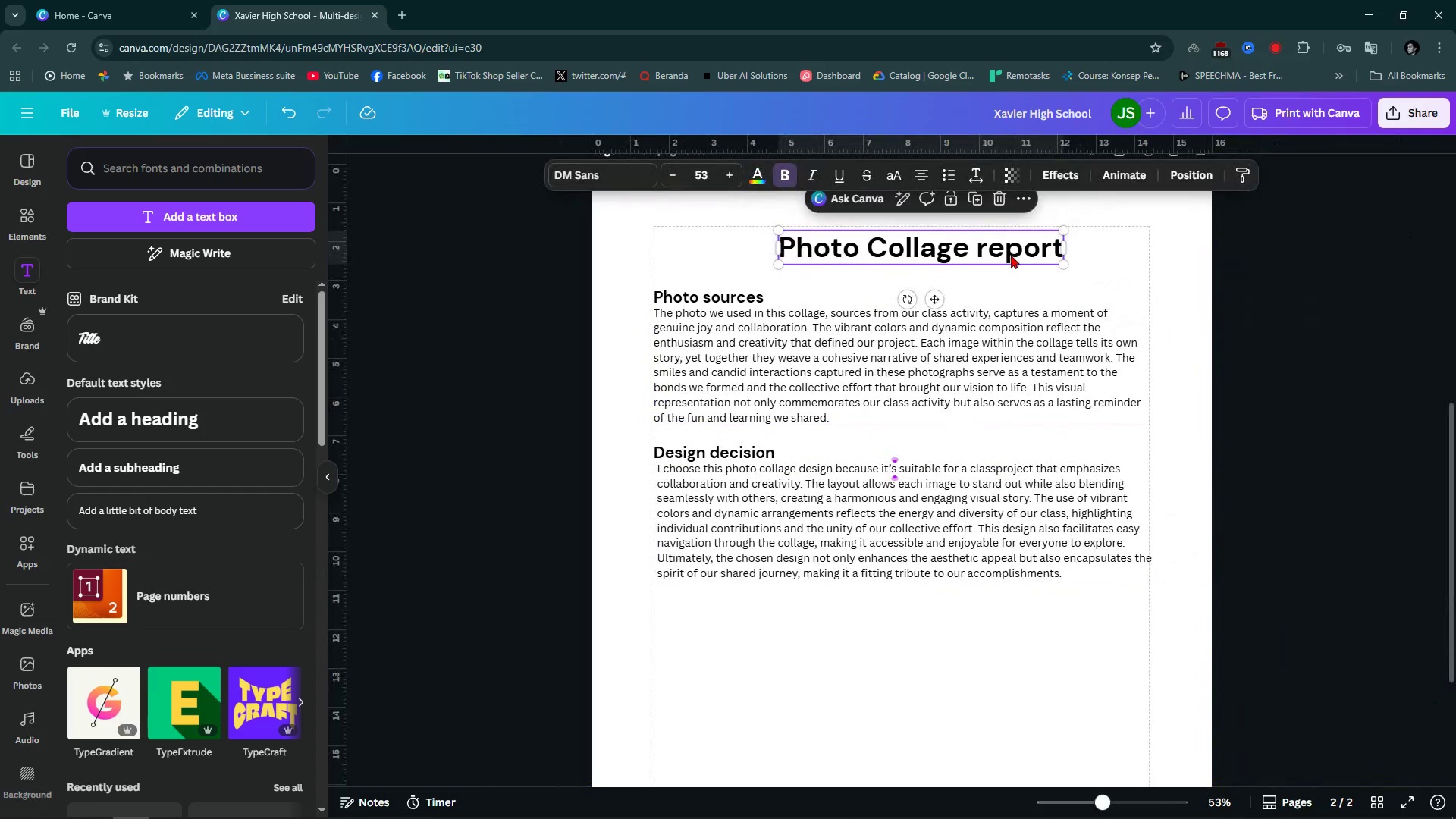 
left_click_drag(start_coordinate=[1012, 254], to_coordinate=[968, 261])
 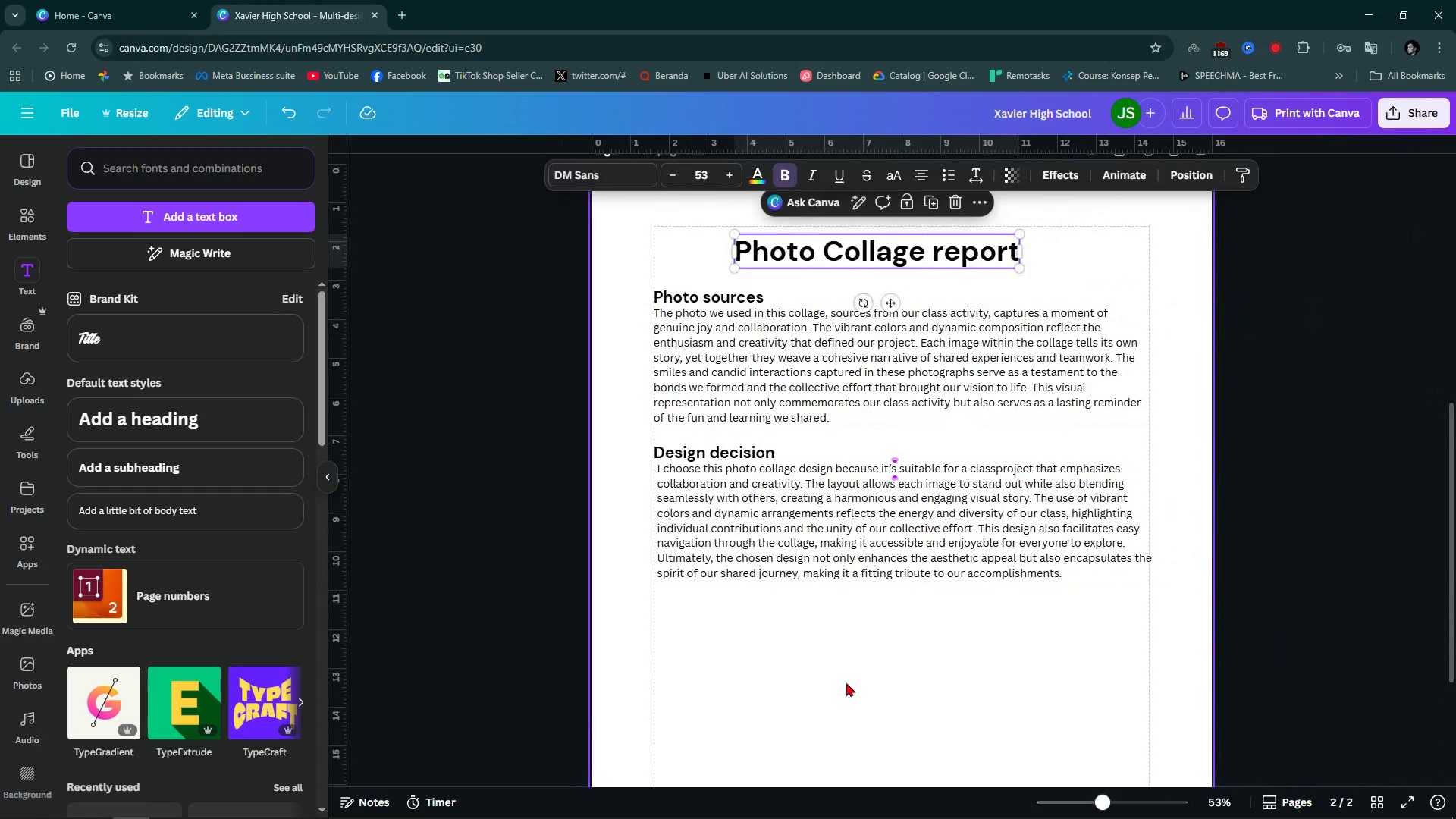 
left_click([846, 682])
 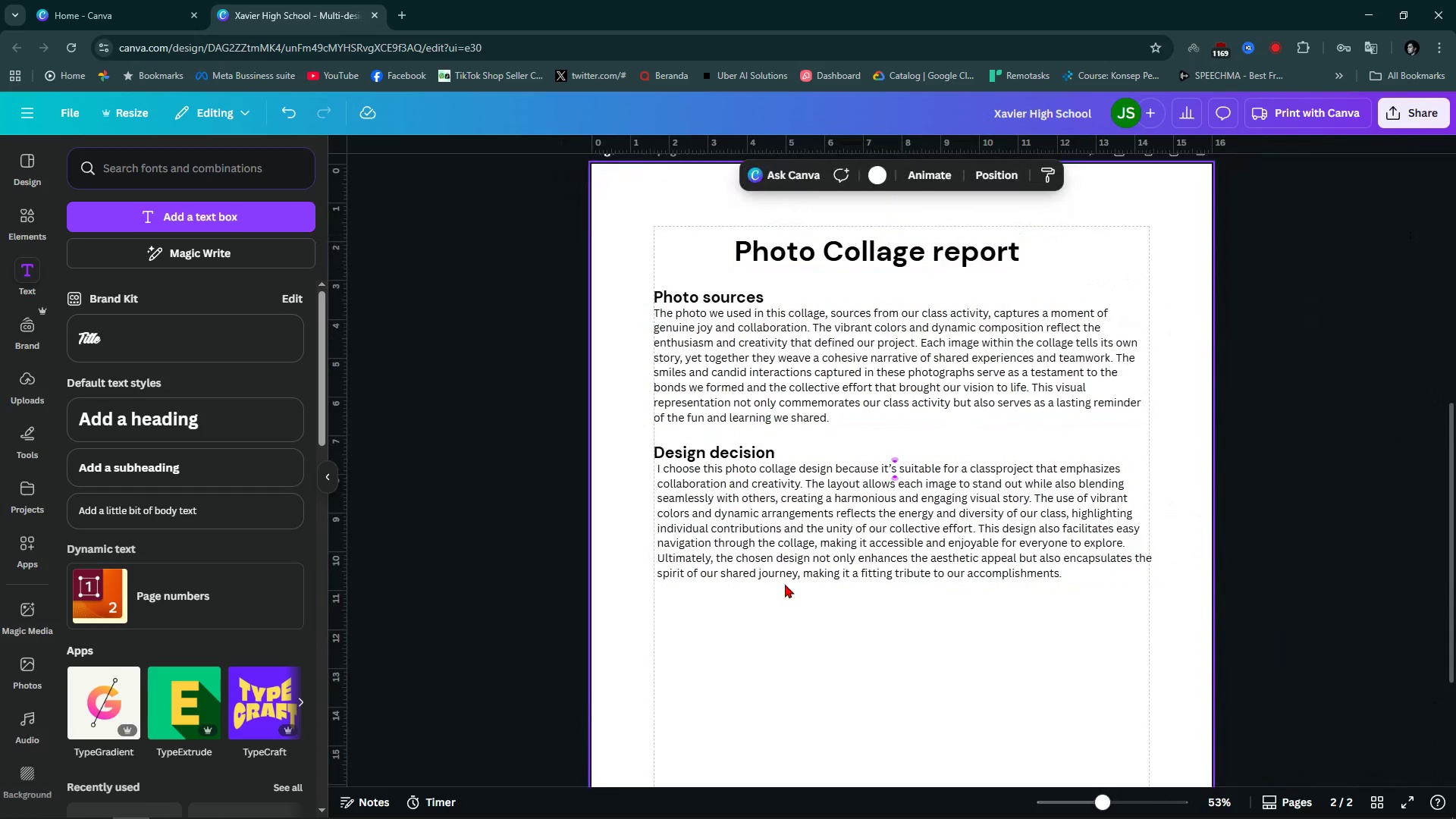 
scroll: coordinate [785, 584], scroll_direction: down, amount: 2.0
 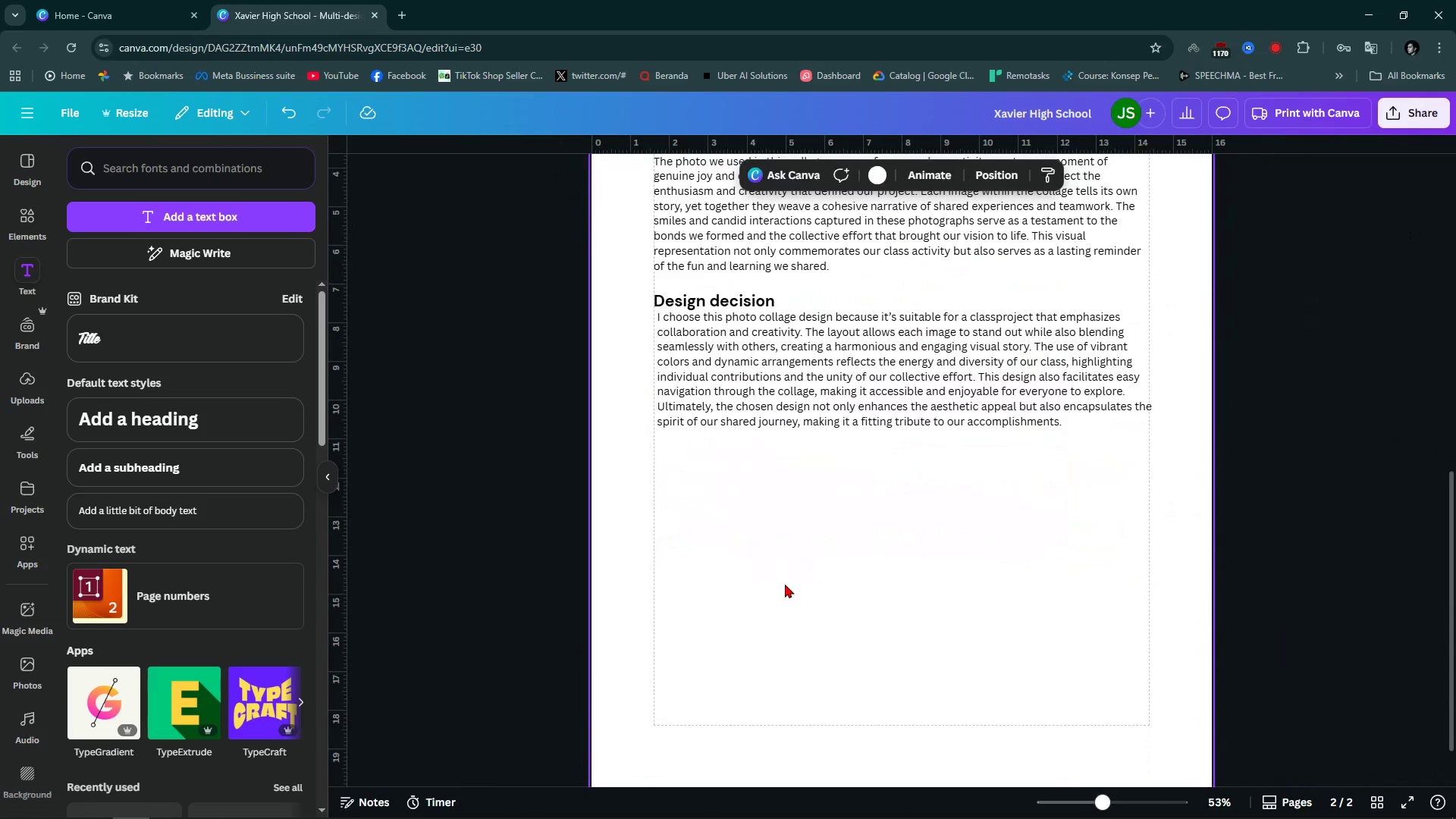 
key(Alt+AltLeft)
 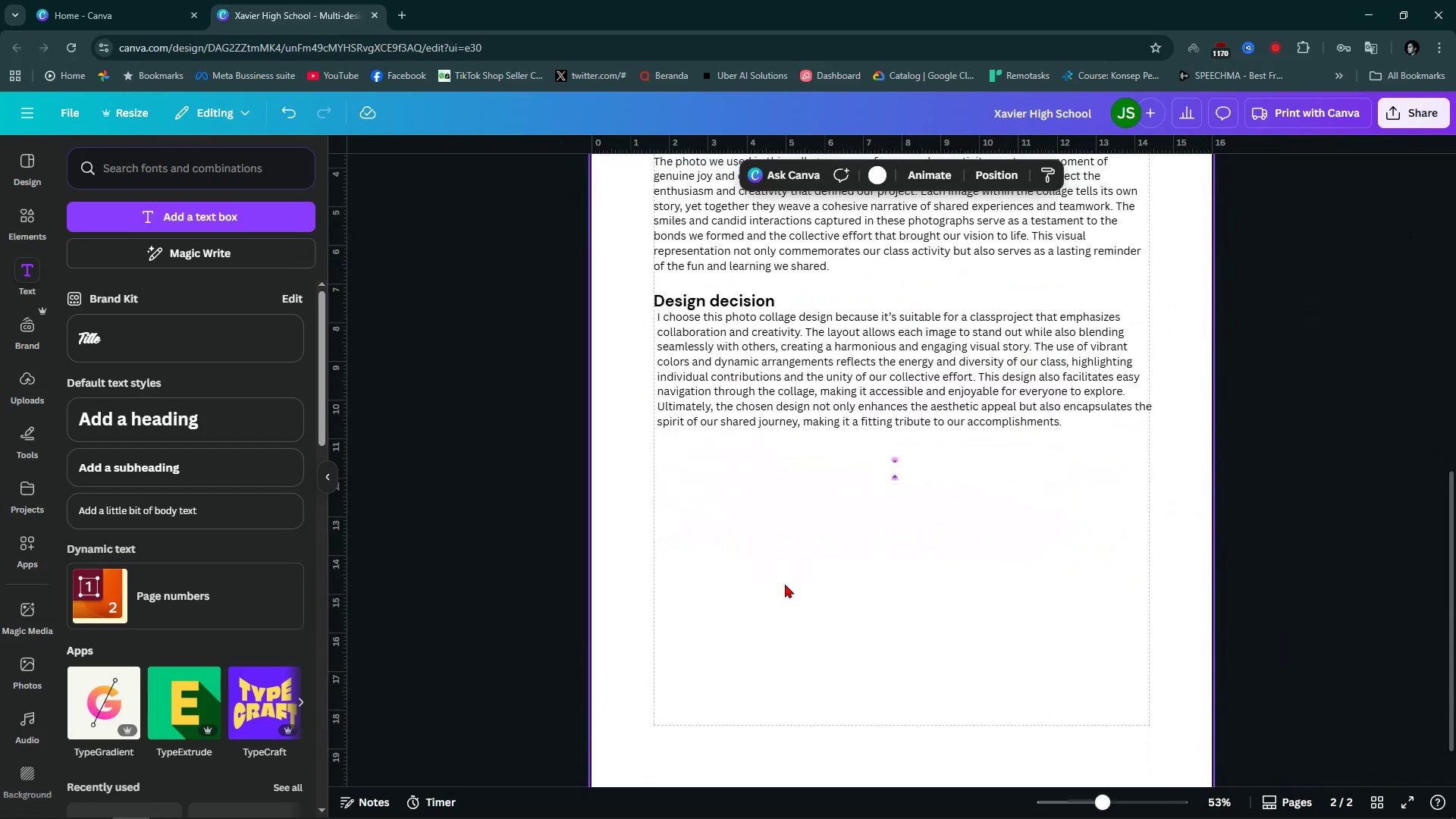 
key(Alt+AltLeft)
 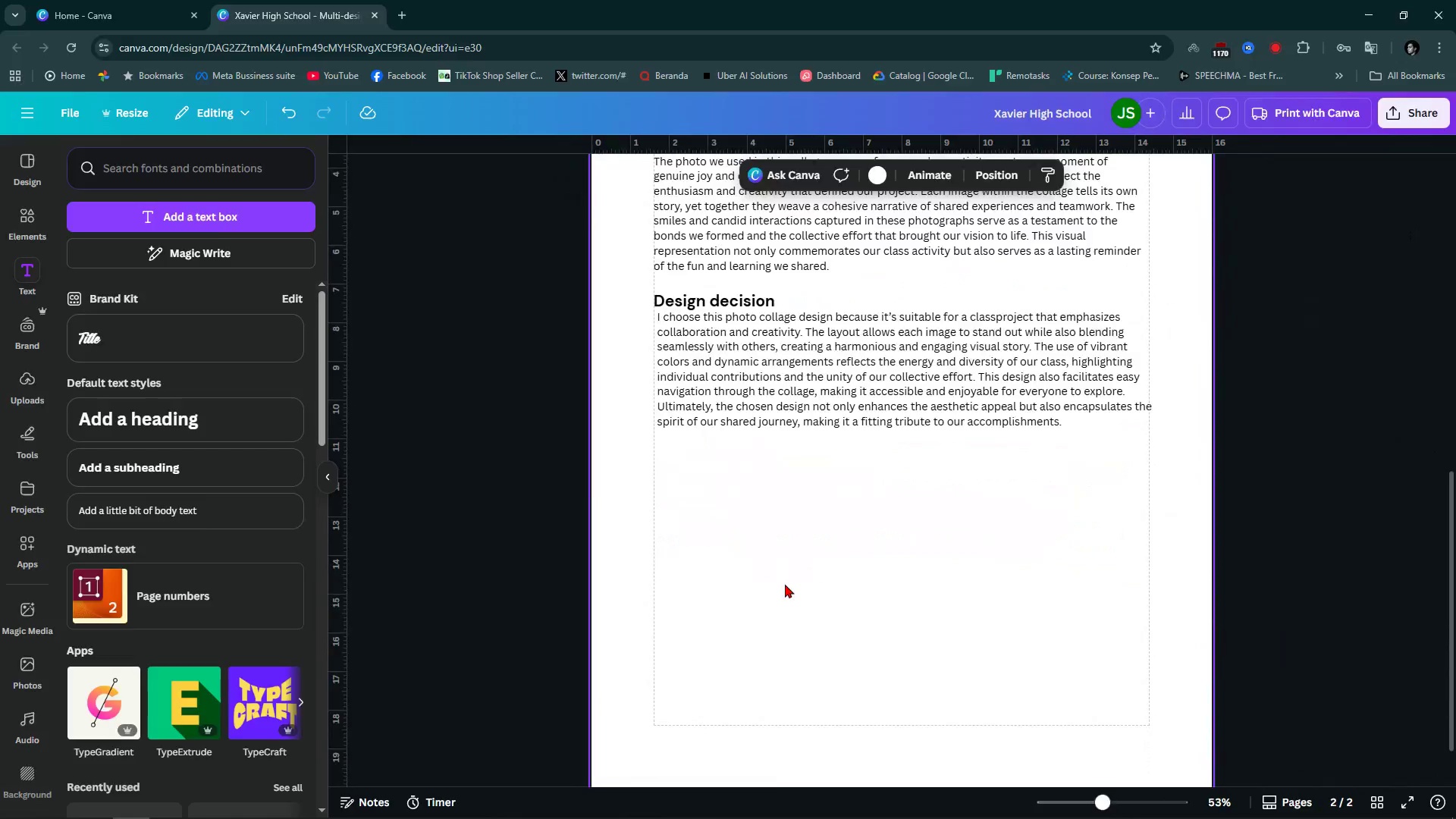 
key(Alt+Tab)